 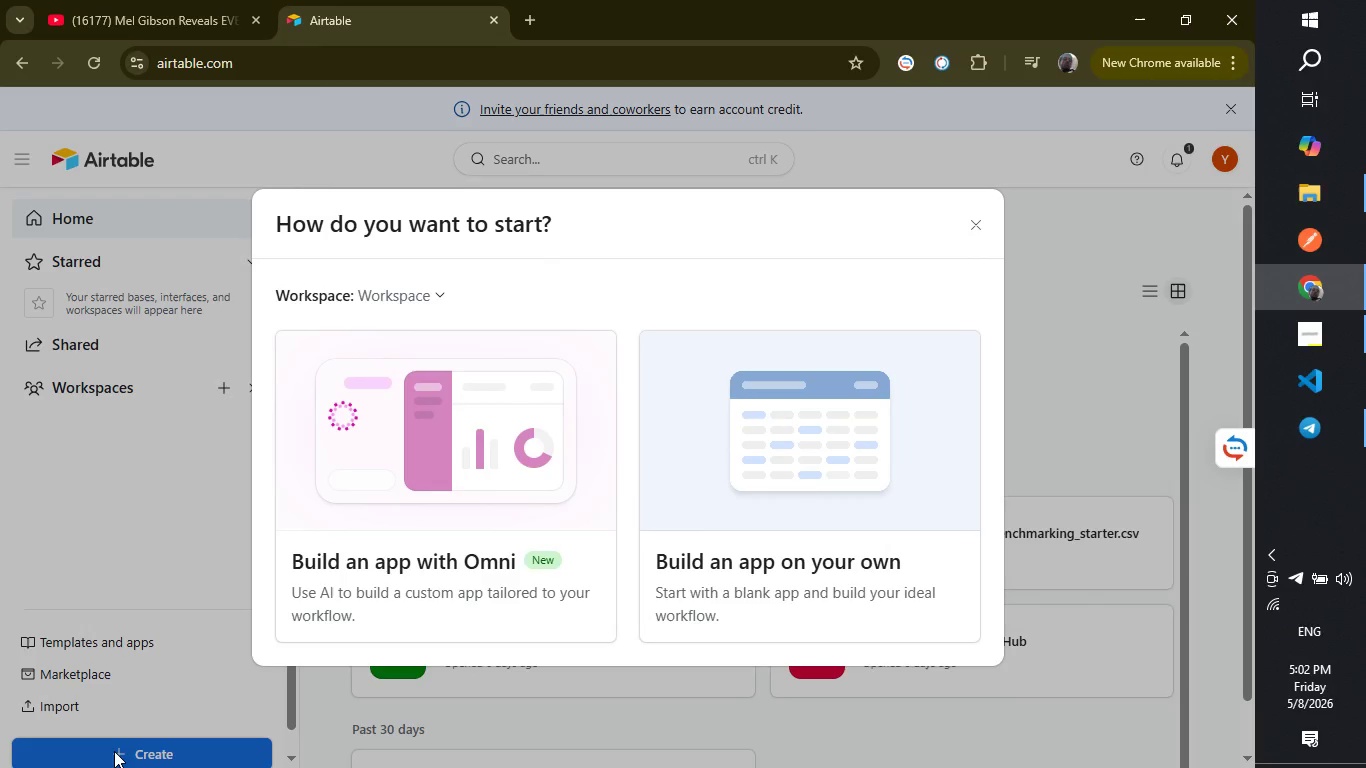 
left_click([881, 438])
 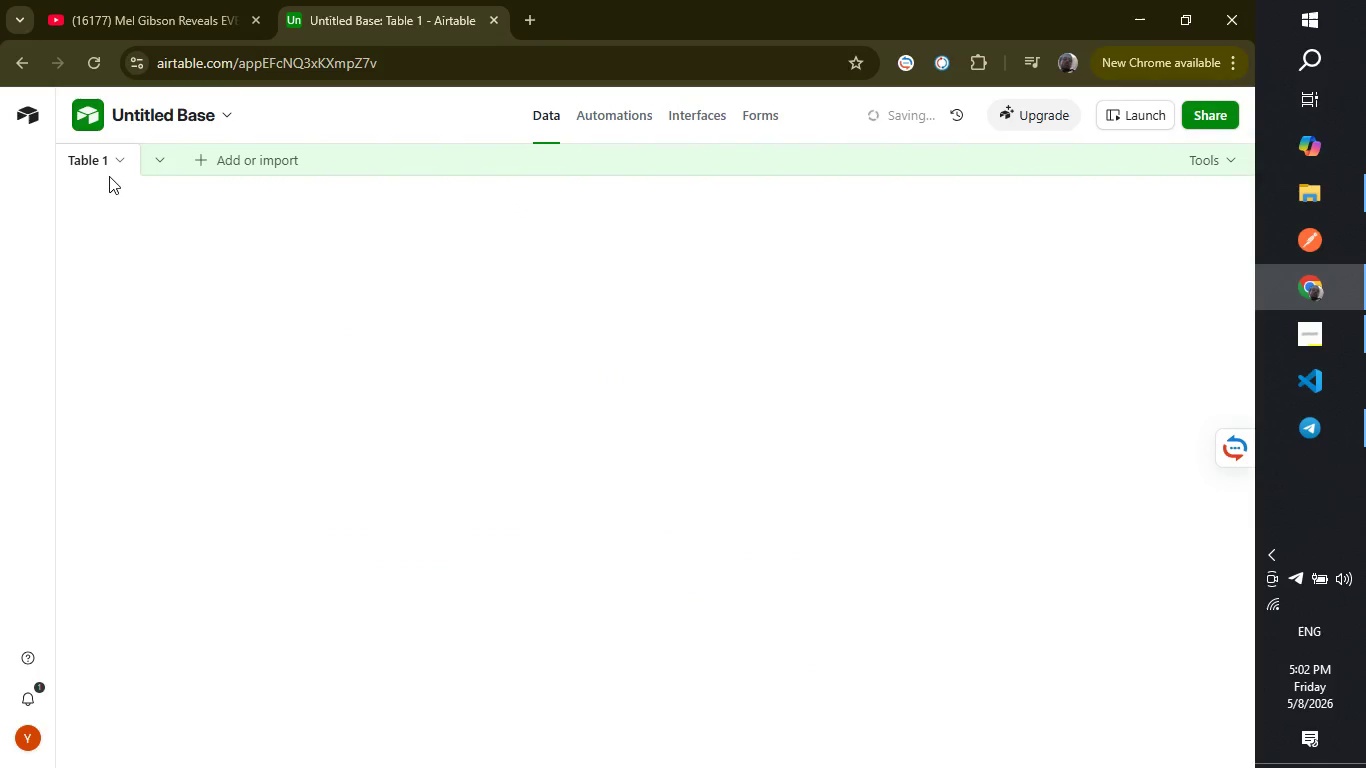 
left_click([159, 107])
 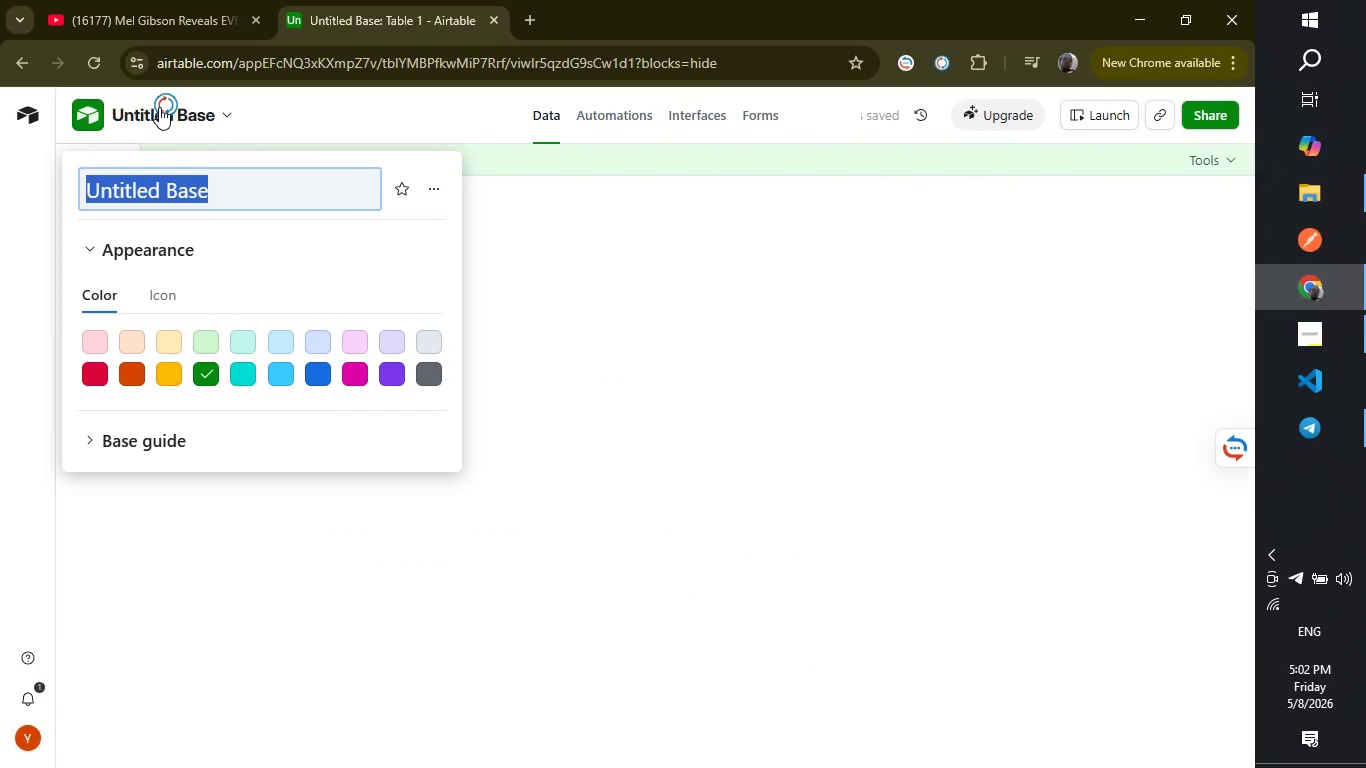 
key(Backspace)
 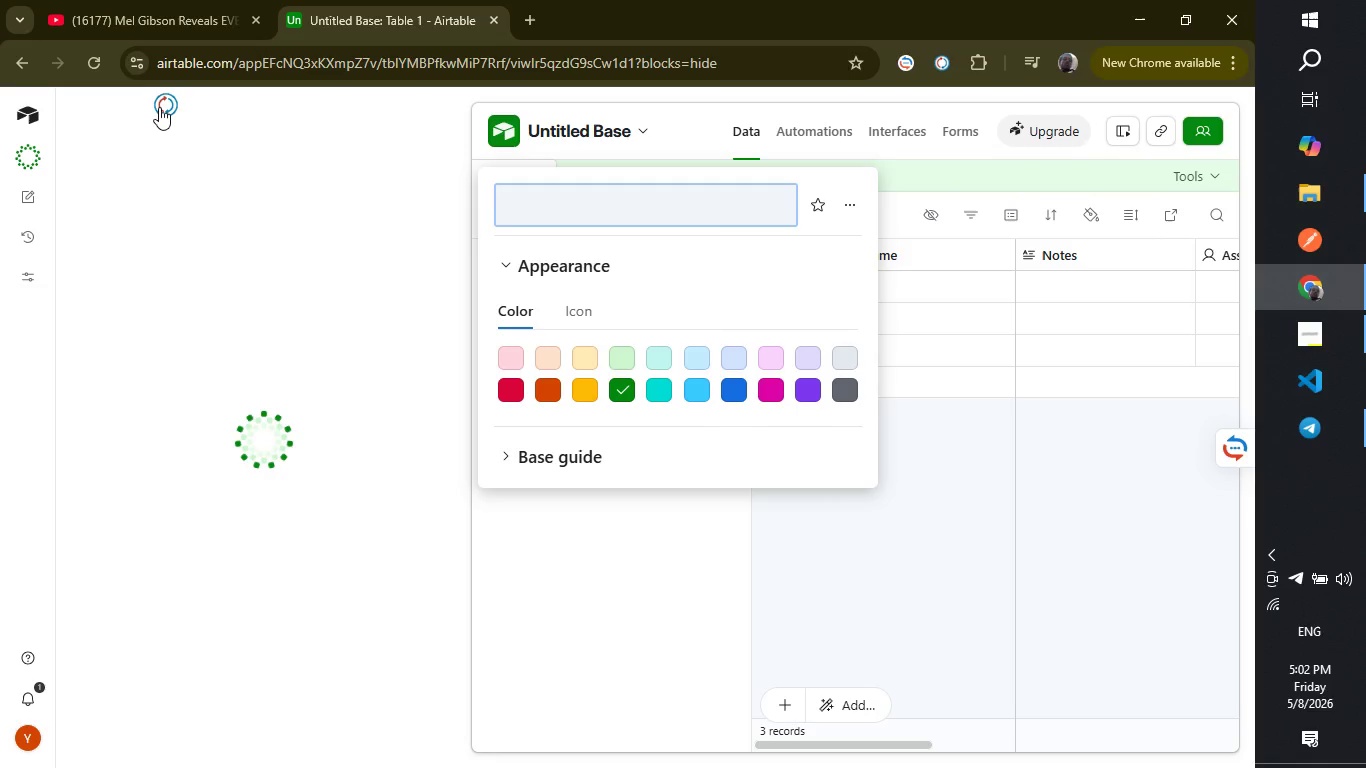 
key(Shift+ShiftRight)
 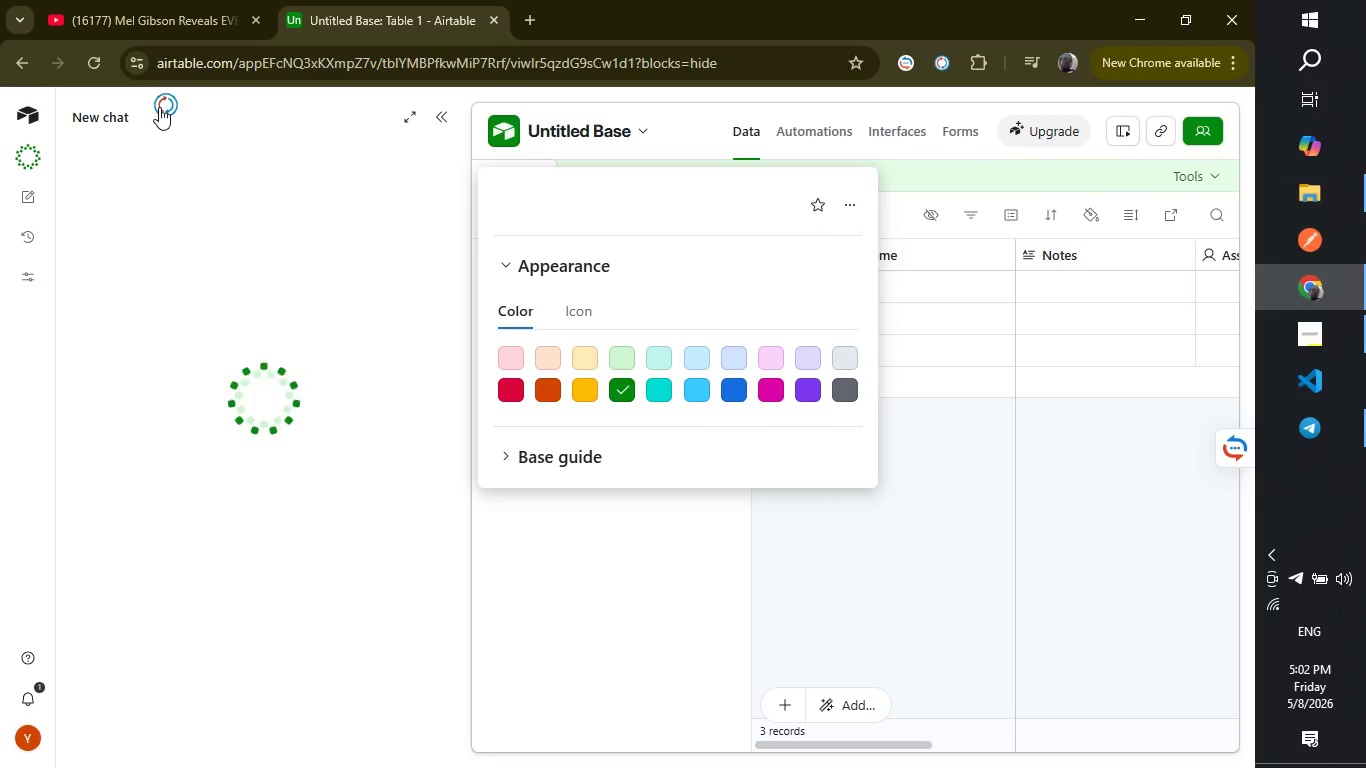 
key(Shift+G)
 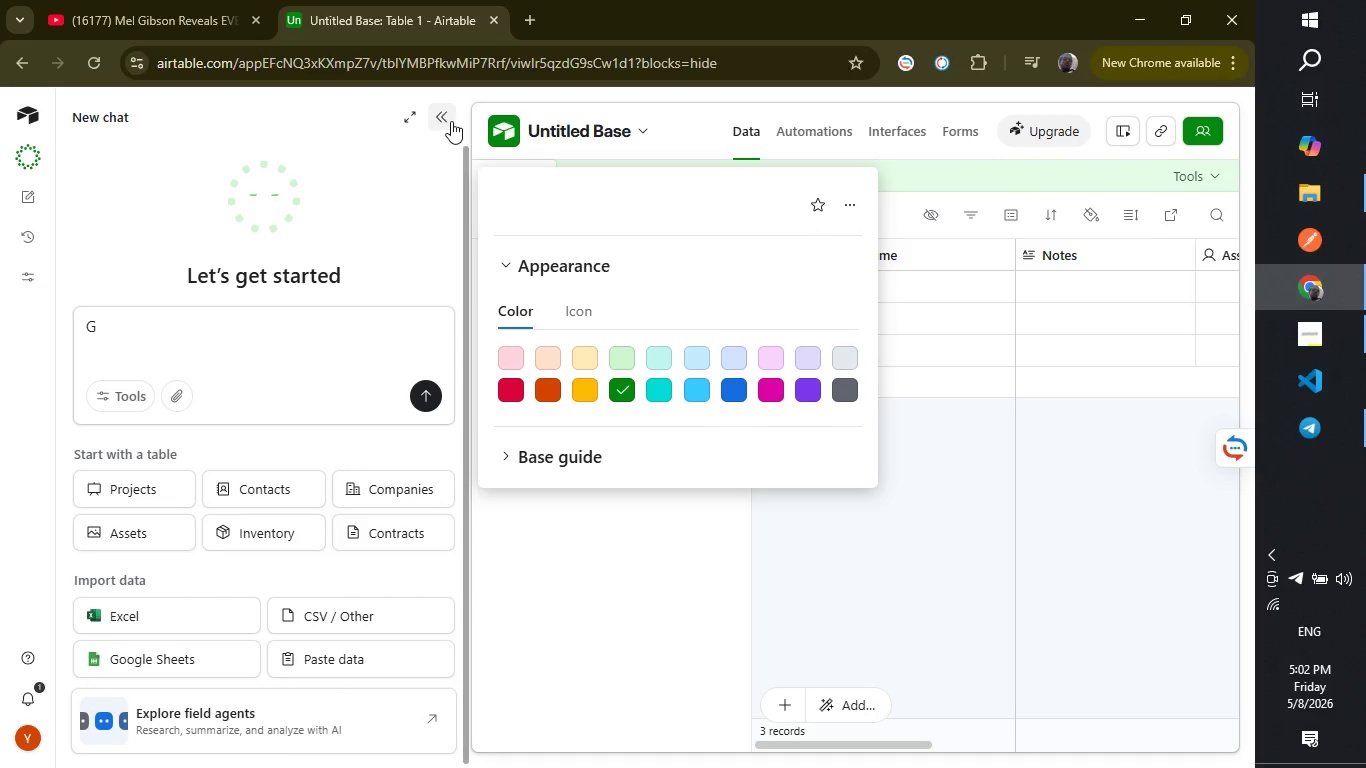 
key(Backspace)
 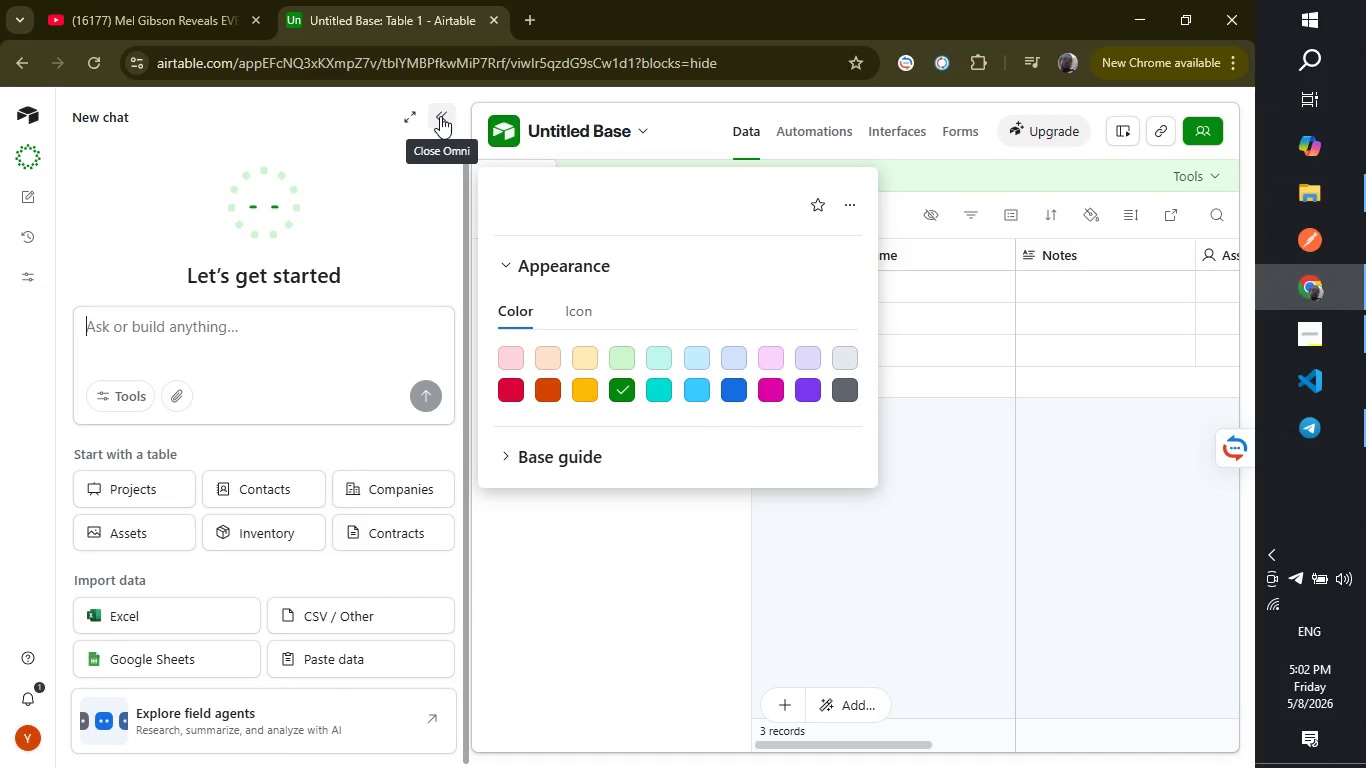 
left_click([440, 116])
 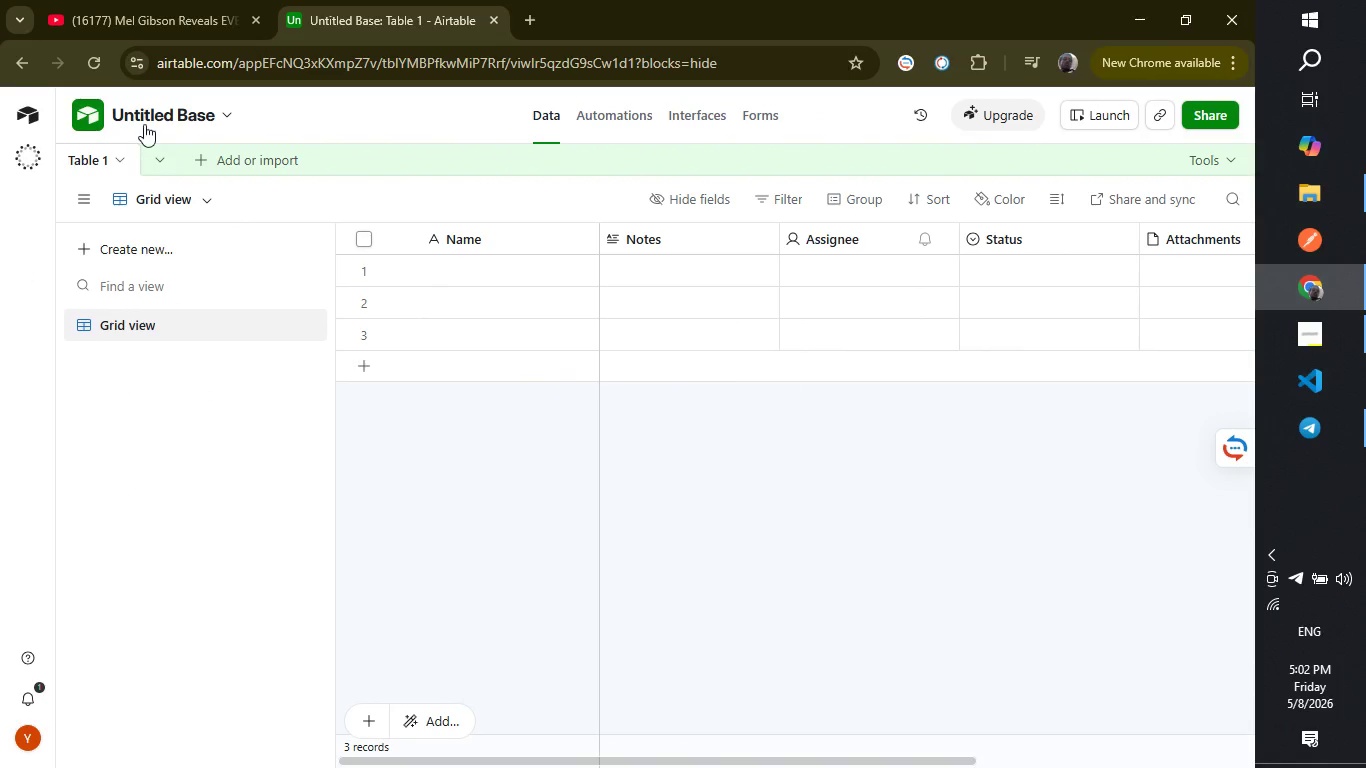 
left_click([144, 113])
 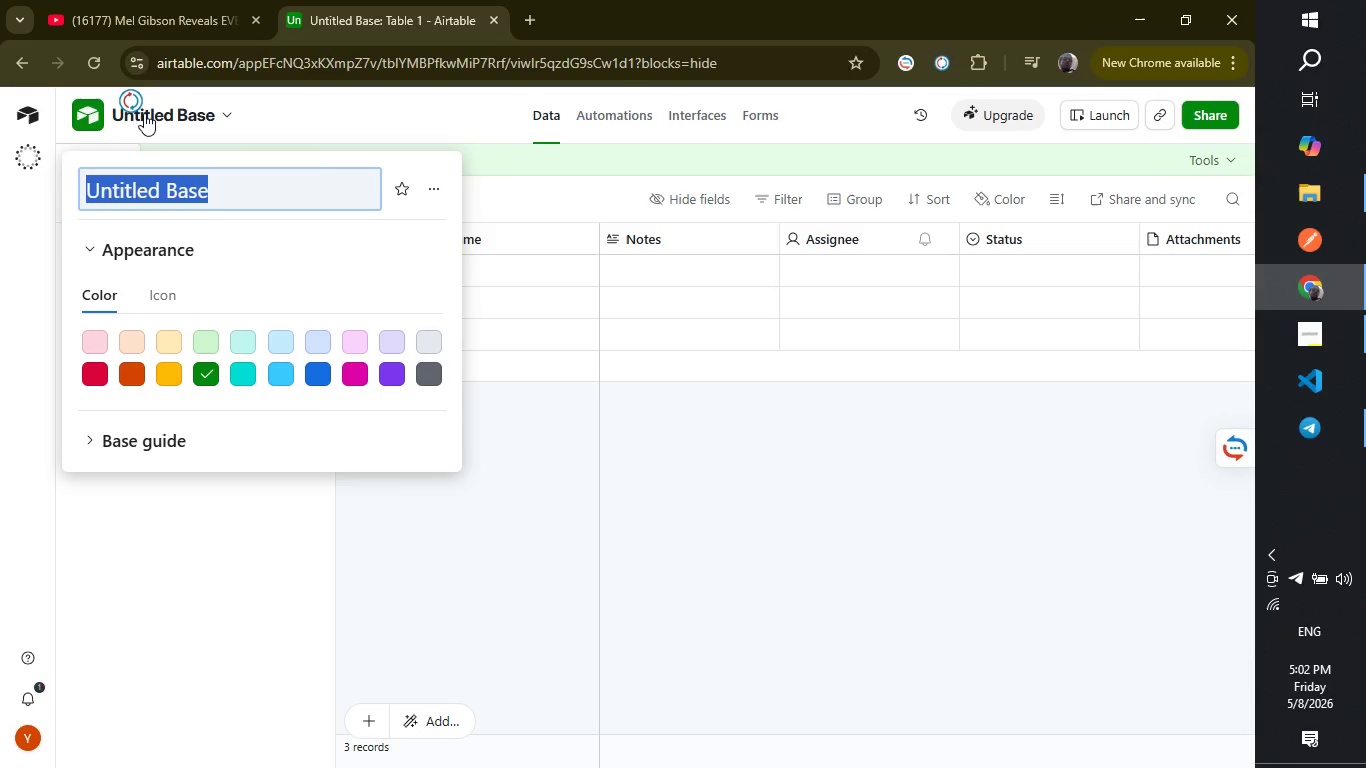 
type(Gleam & Grain Procurement Optimizer)
 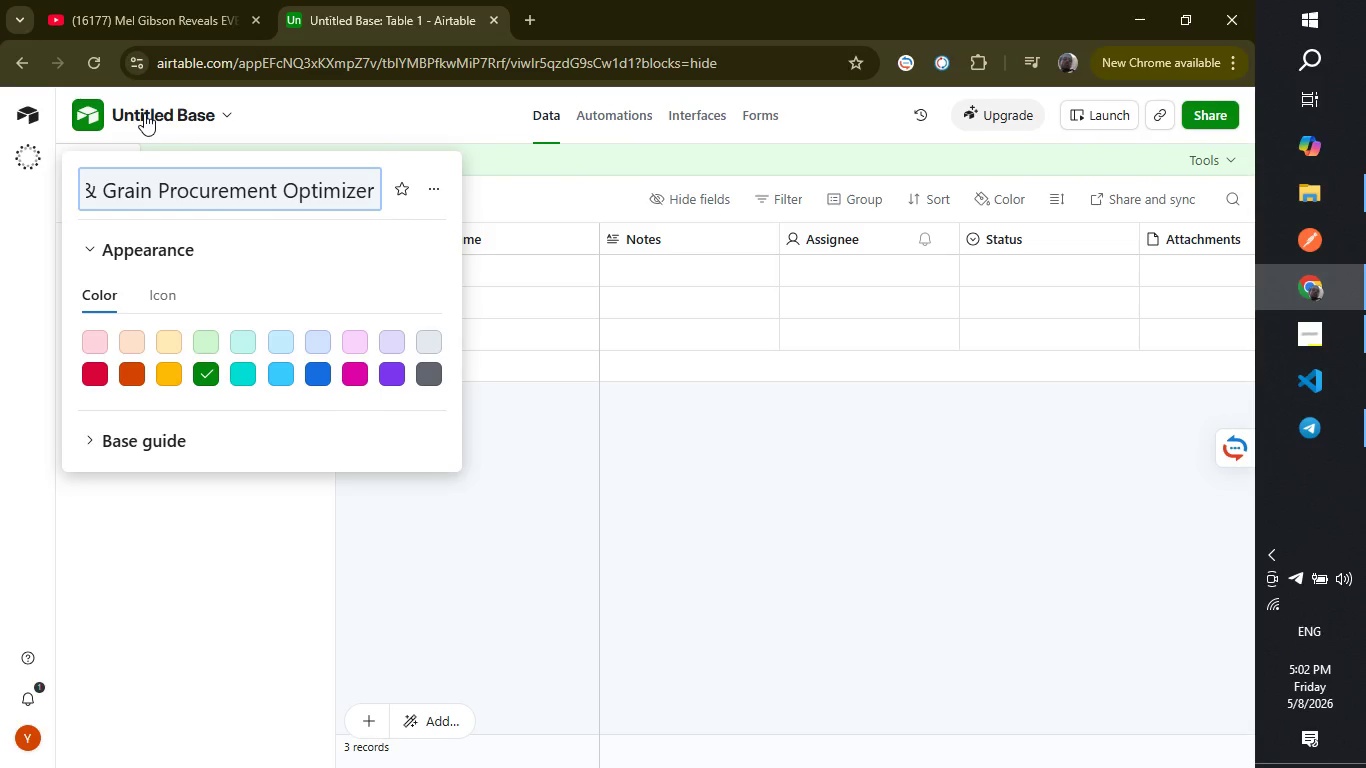 
key(Enter)
 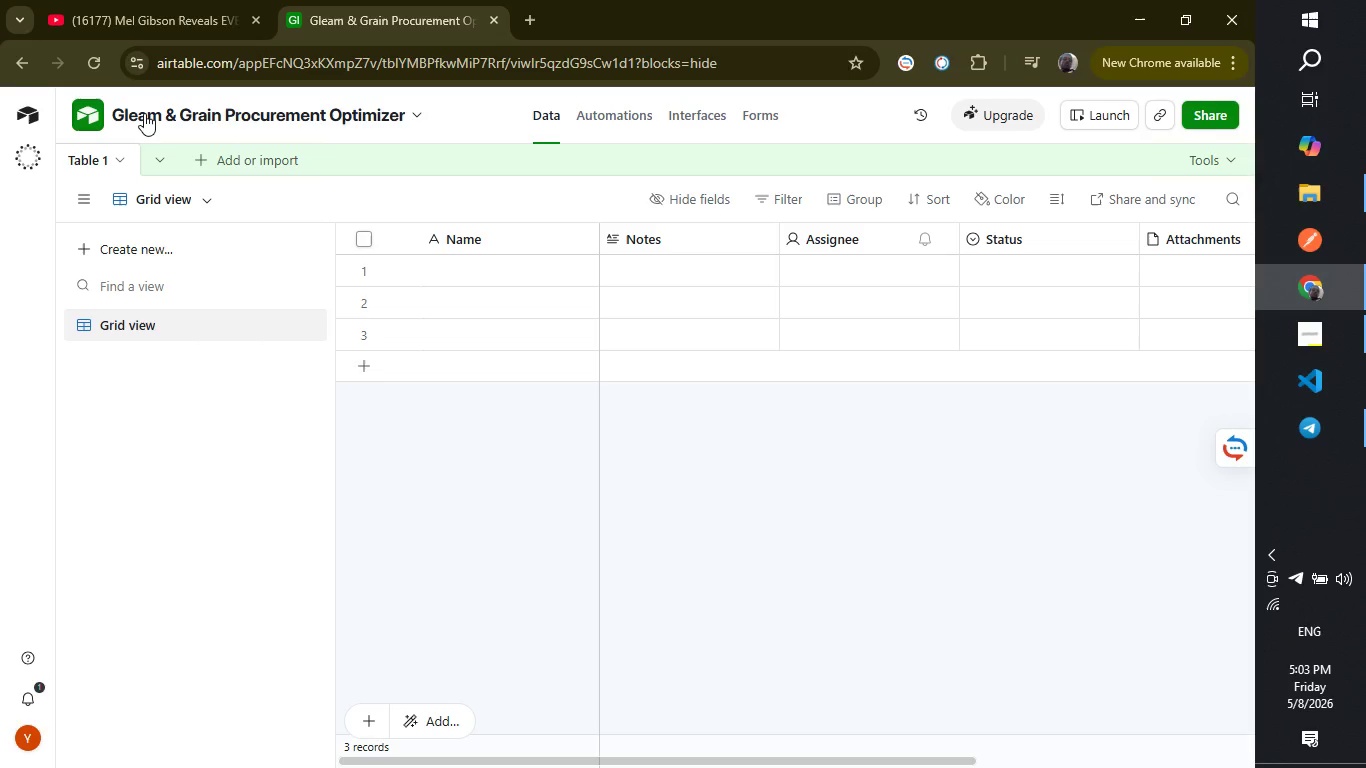 
wait(11.06)
 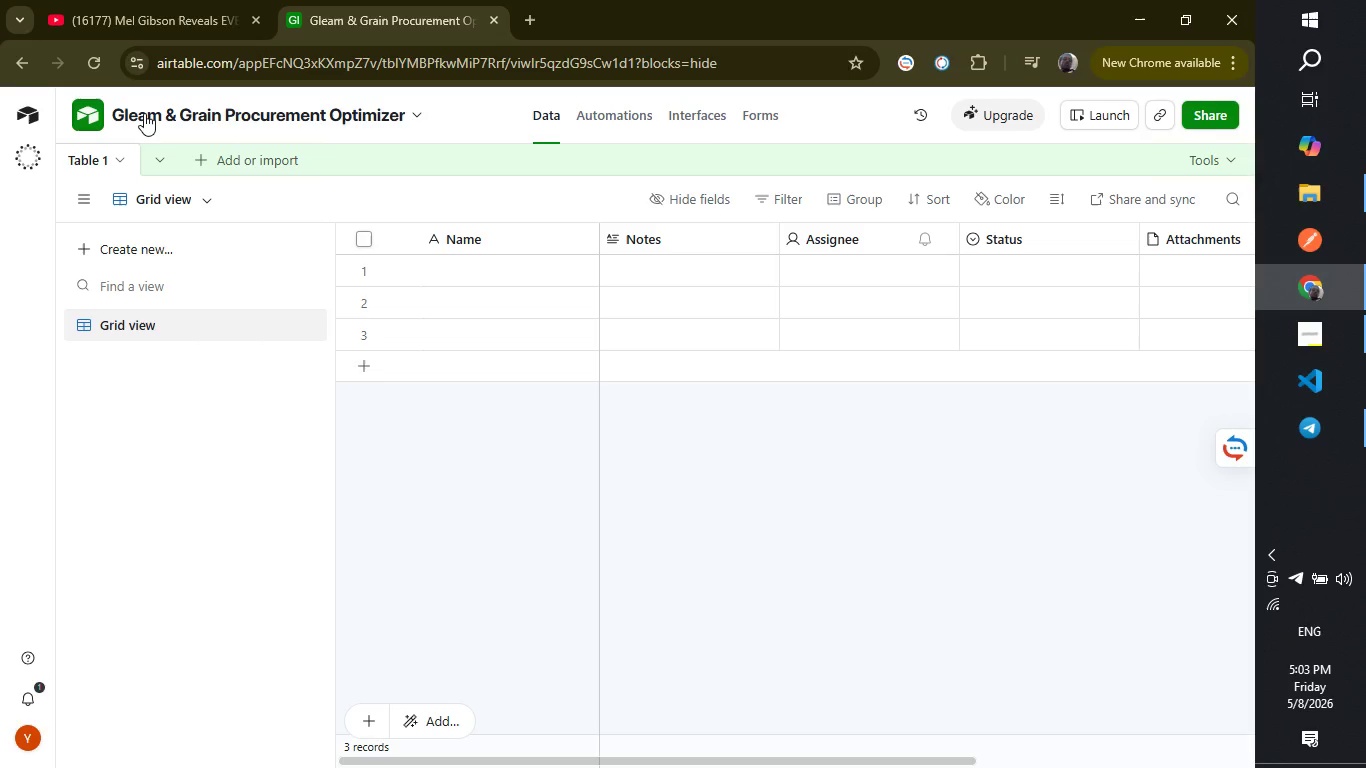 
left_click([184, 202])
 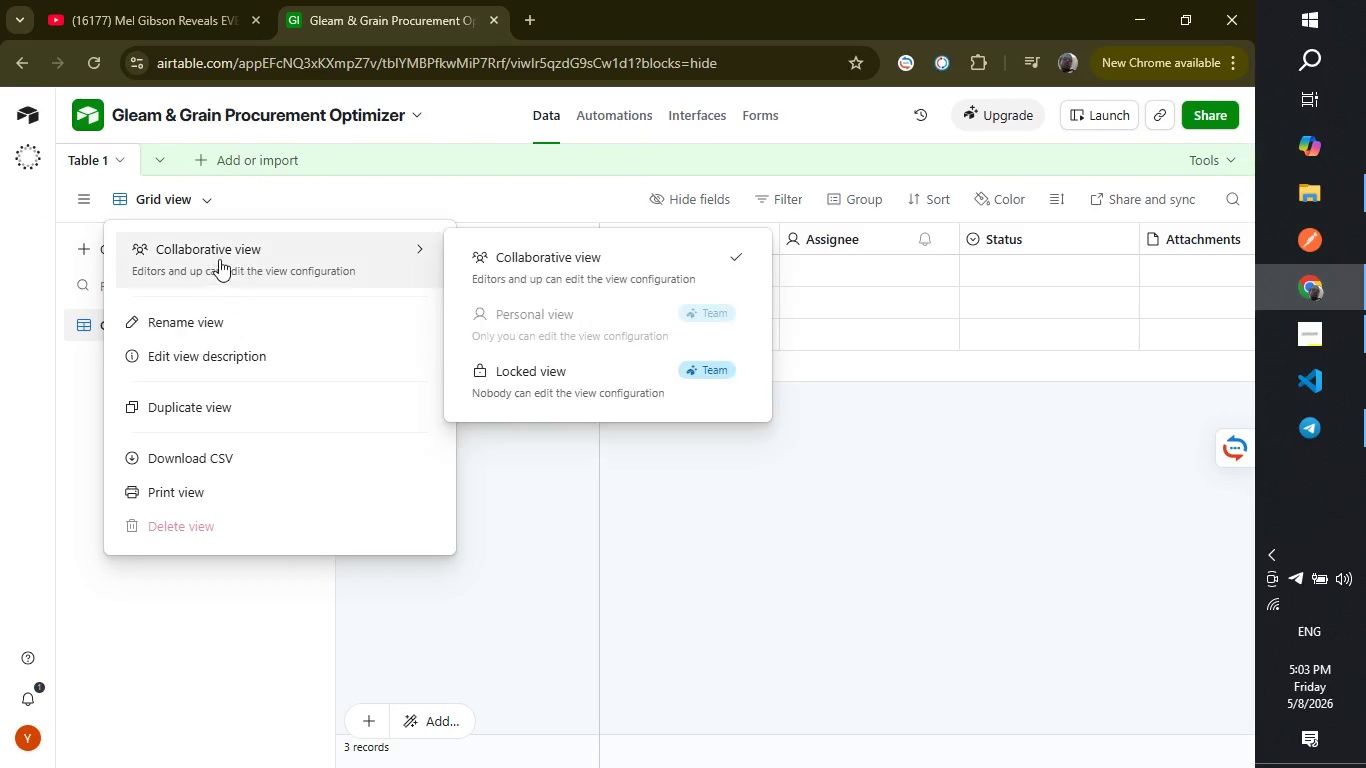 
left_click([242, 148])
 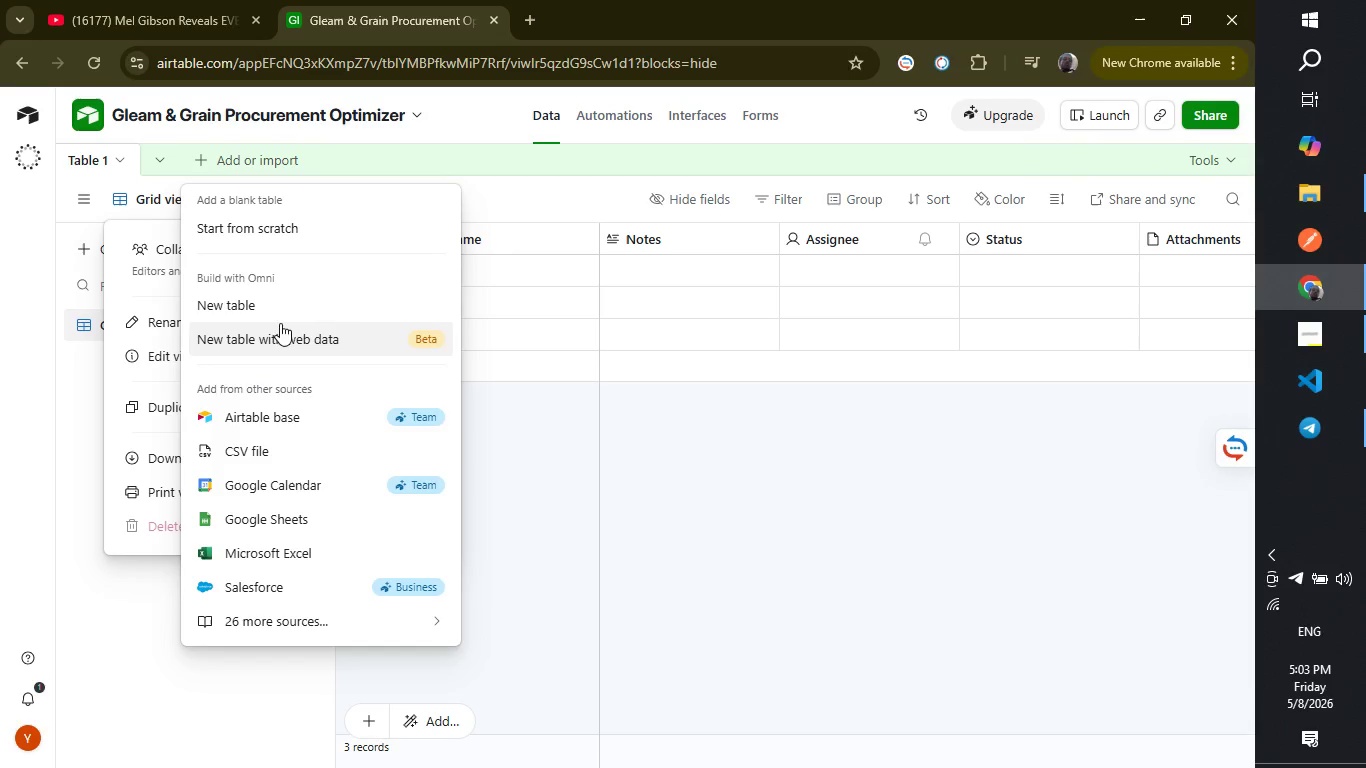 
left_click([311, 463])
 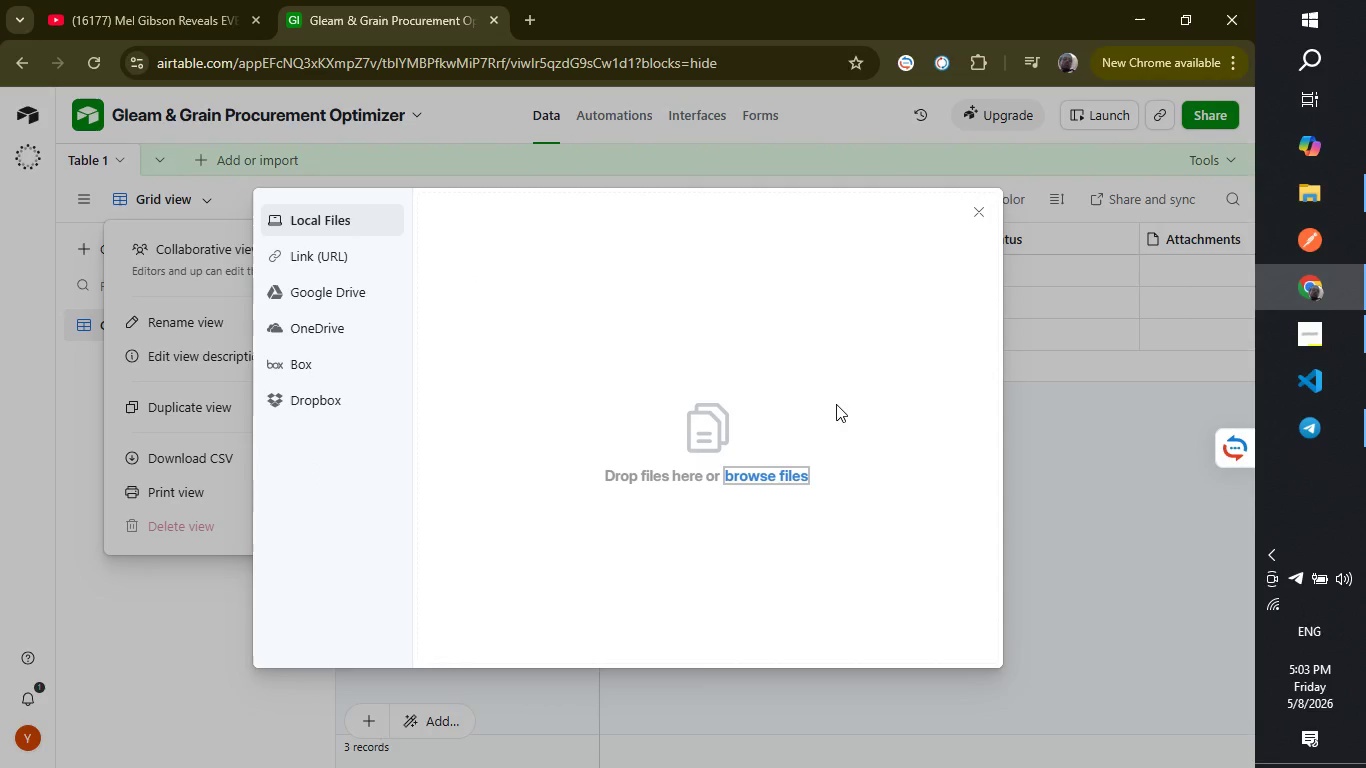 
left_click([771, 468])
 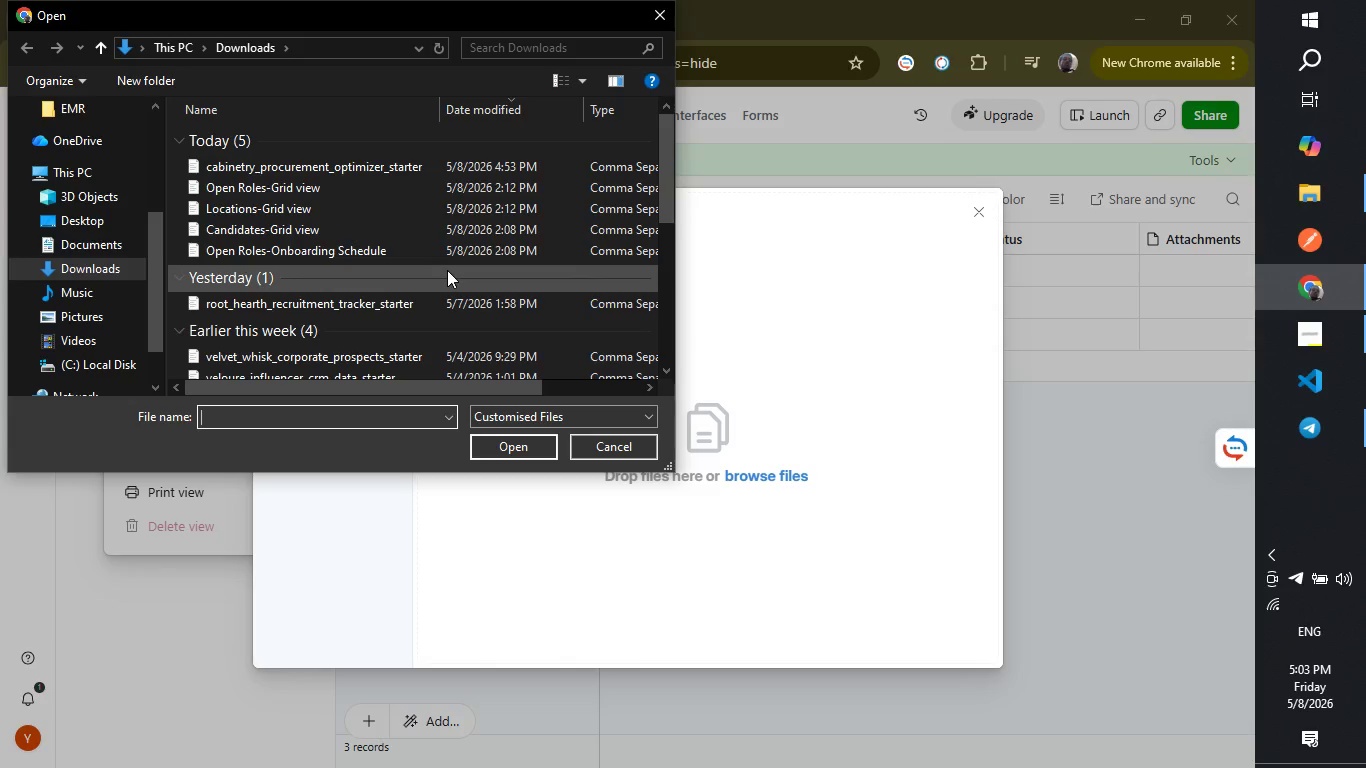 
wait(22.59)
 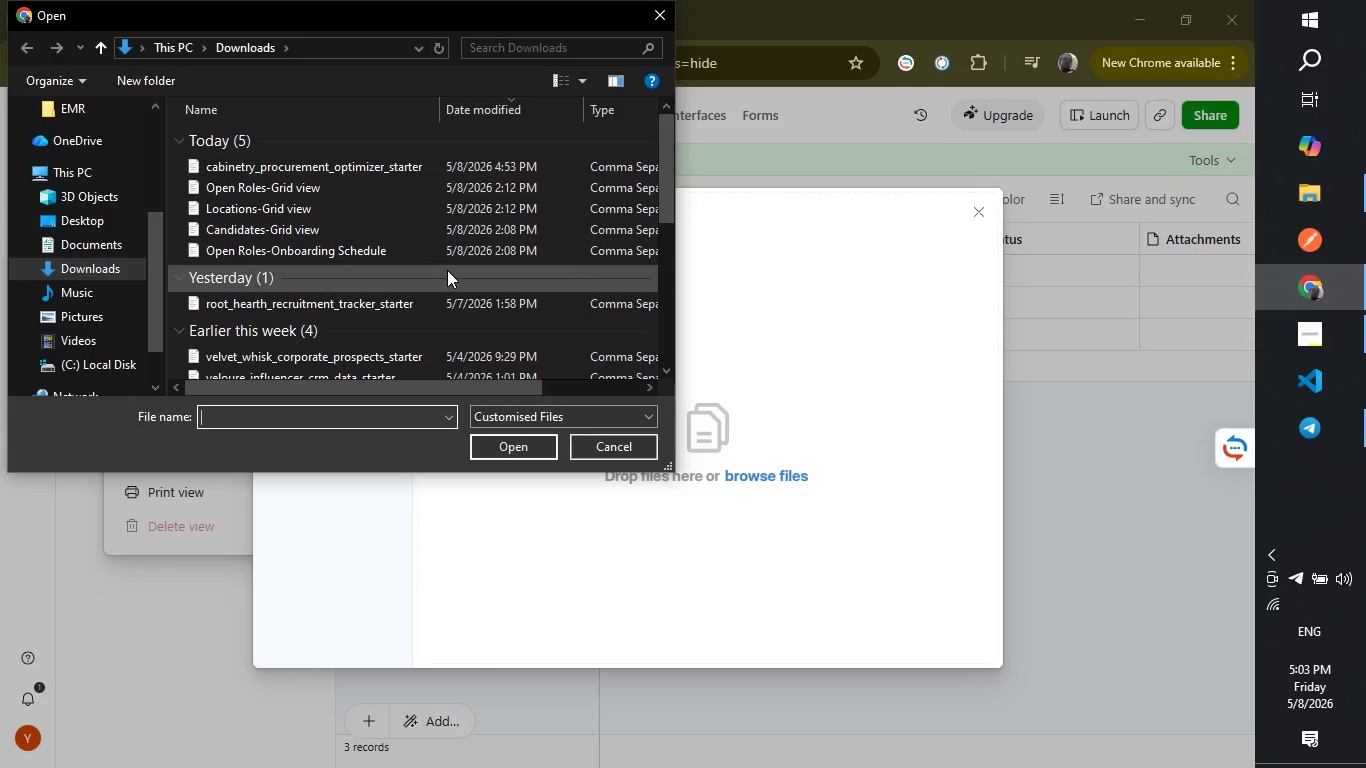 
left_click([397, 172])
 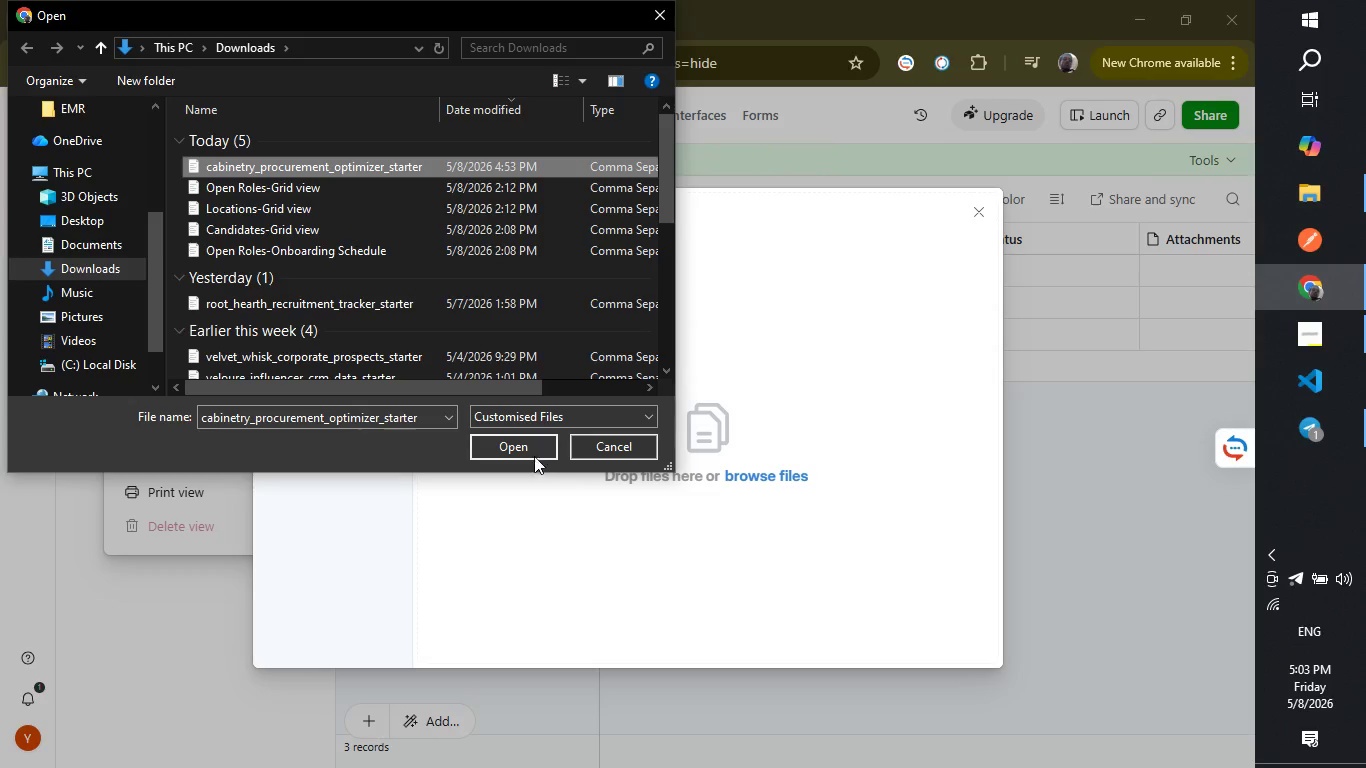 
left_click([531, 443])
 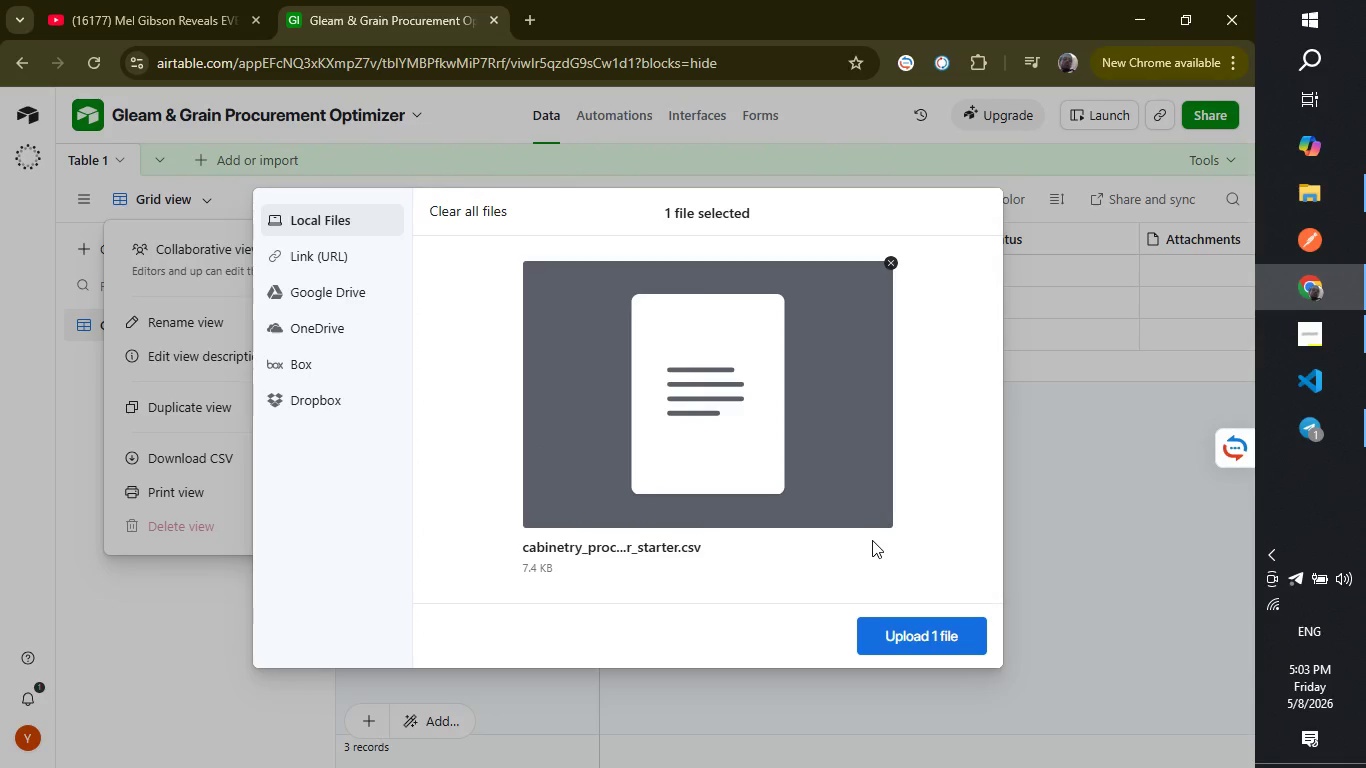 
left_click([958, 646])
 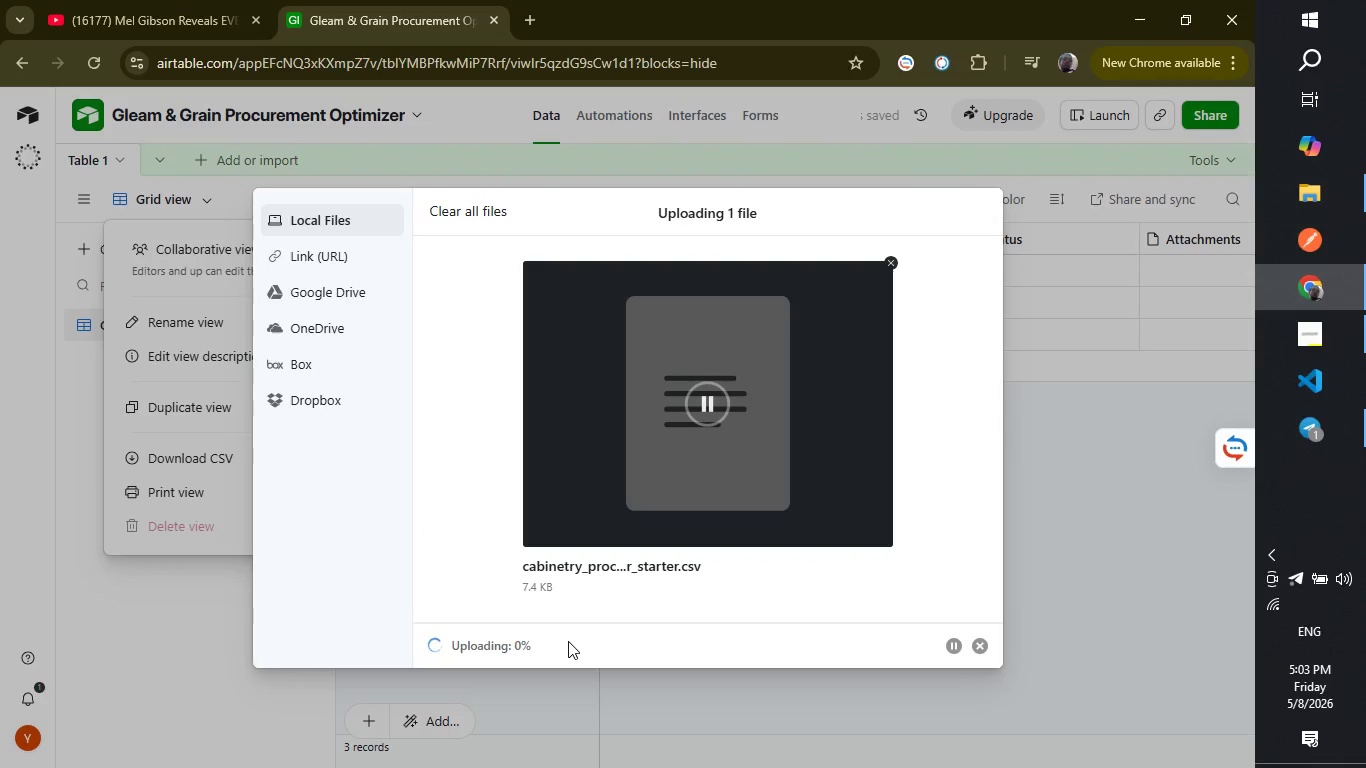 
wait(10.03)
 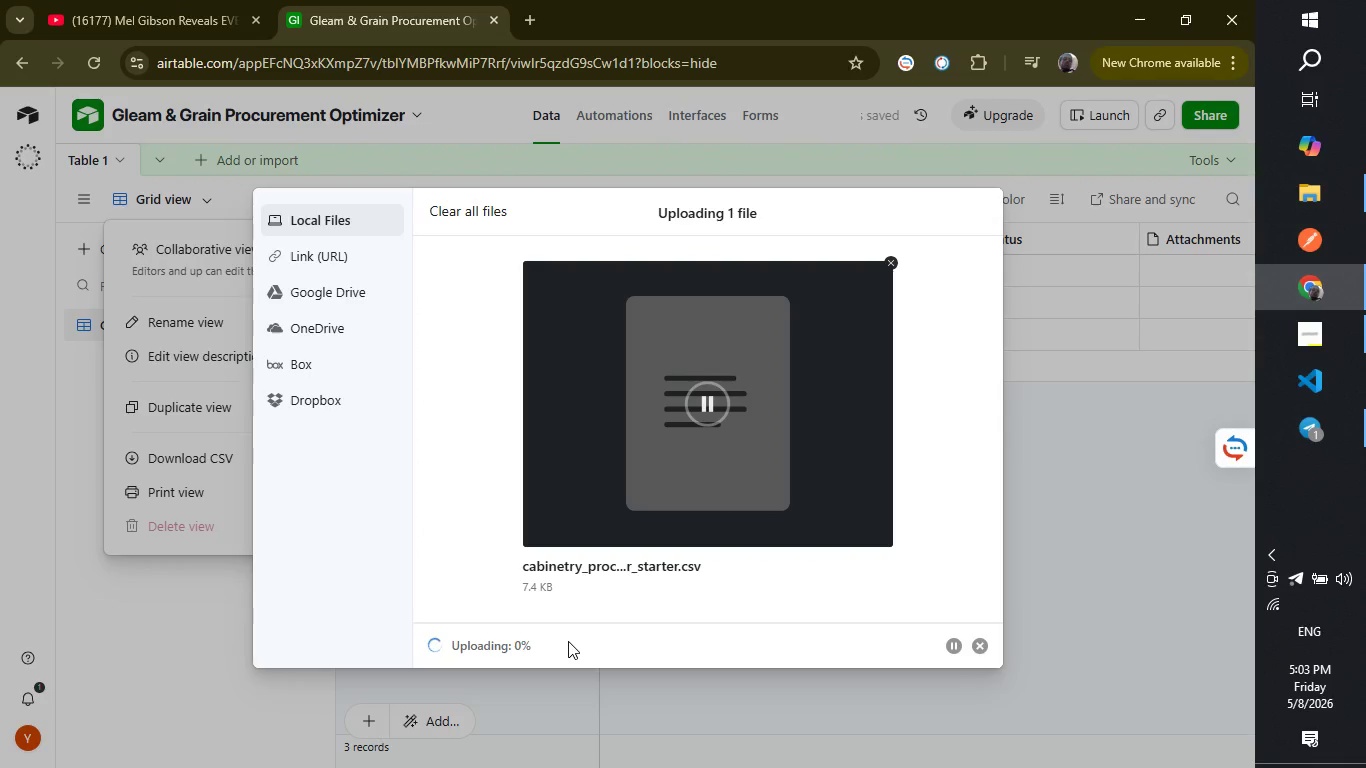 
left_click([792, 492])
 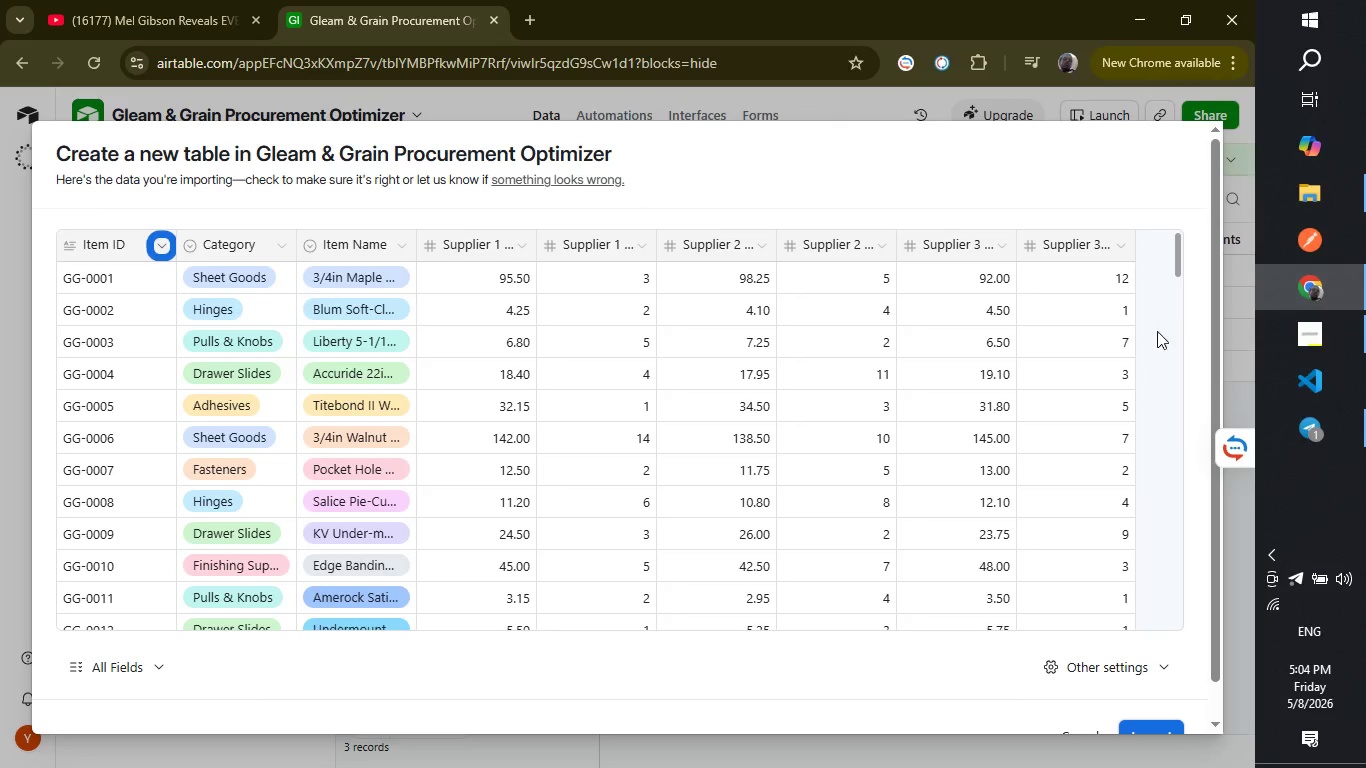 
wait(5.62)
 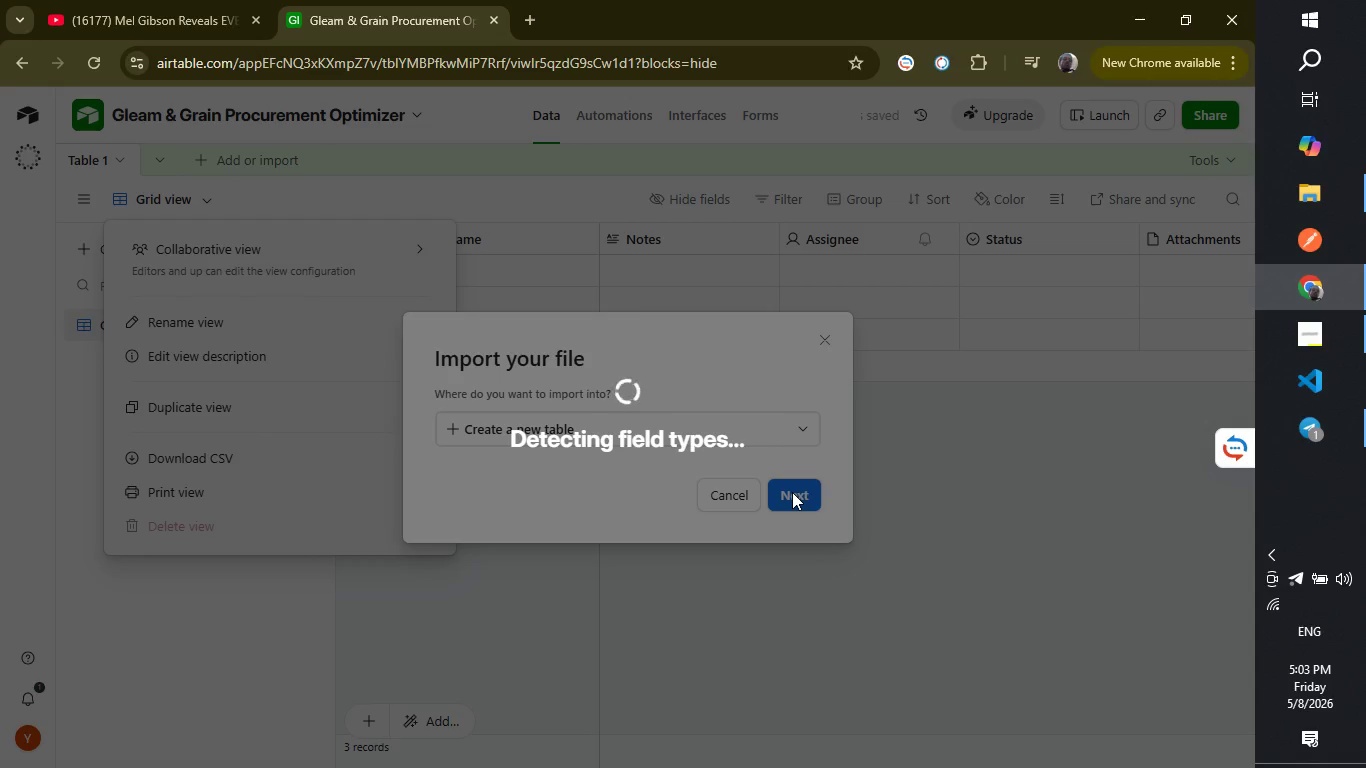 
left_click_drag(start_coordinate=[1179, 247], to_coordinate=[1174, 516])
 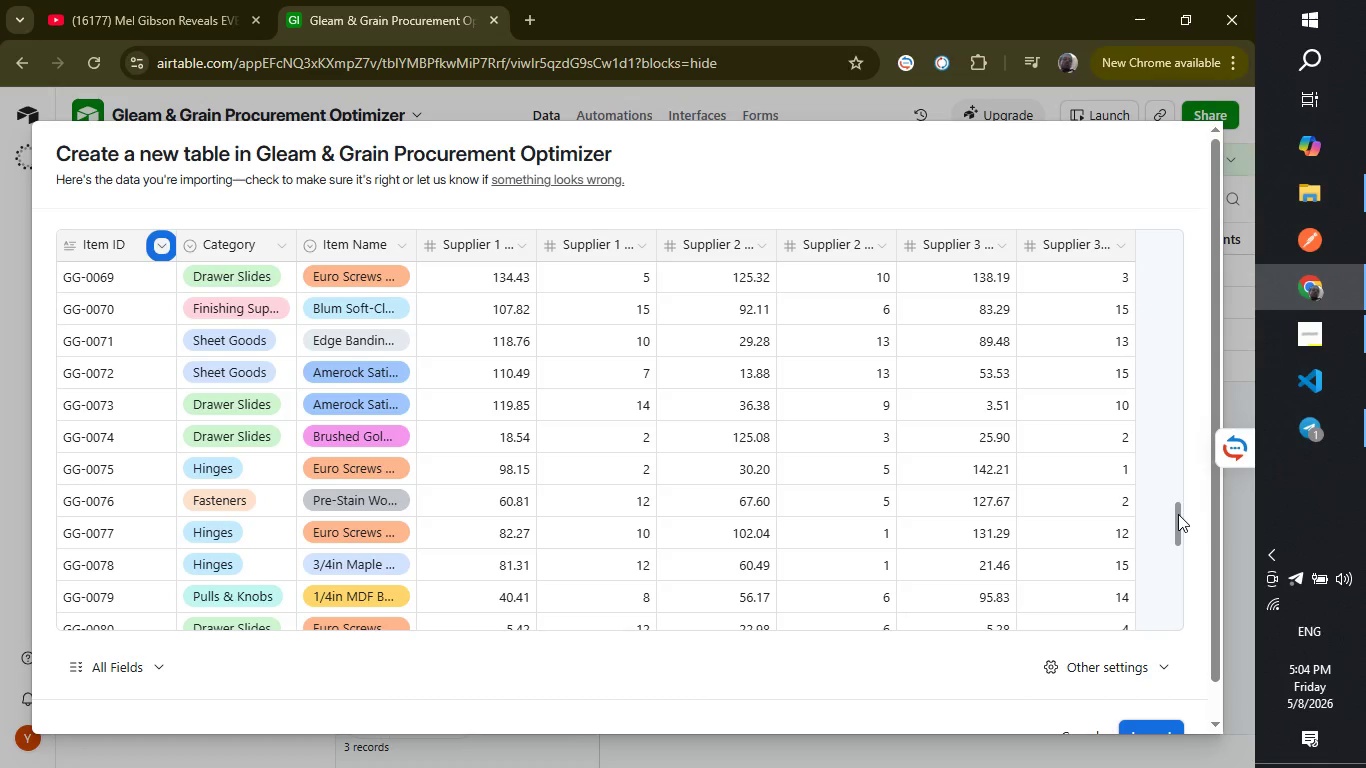 
left_click_drag(start_coordinate=[1178, 514], to_coordinate=[1185, 725])
 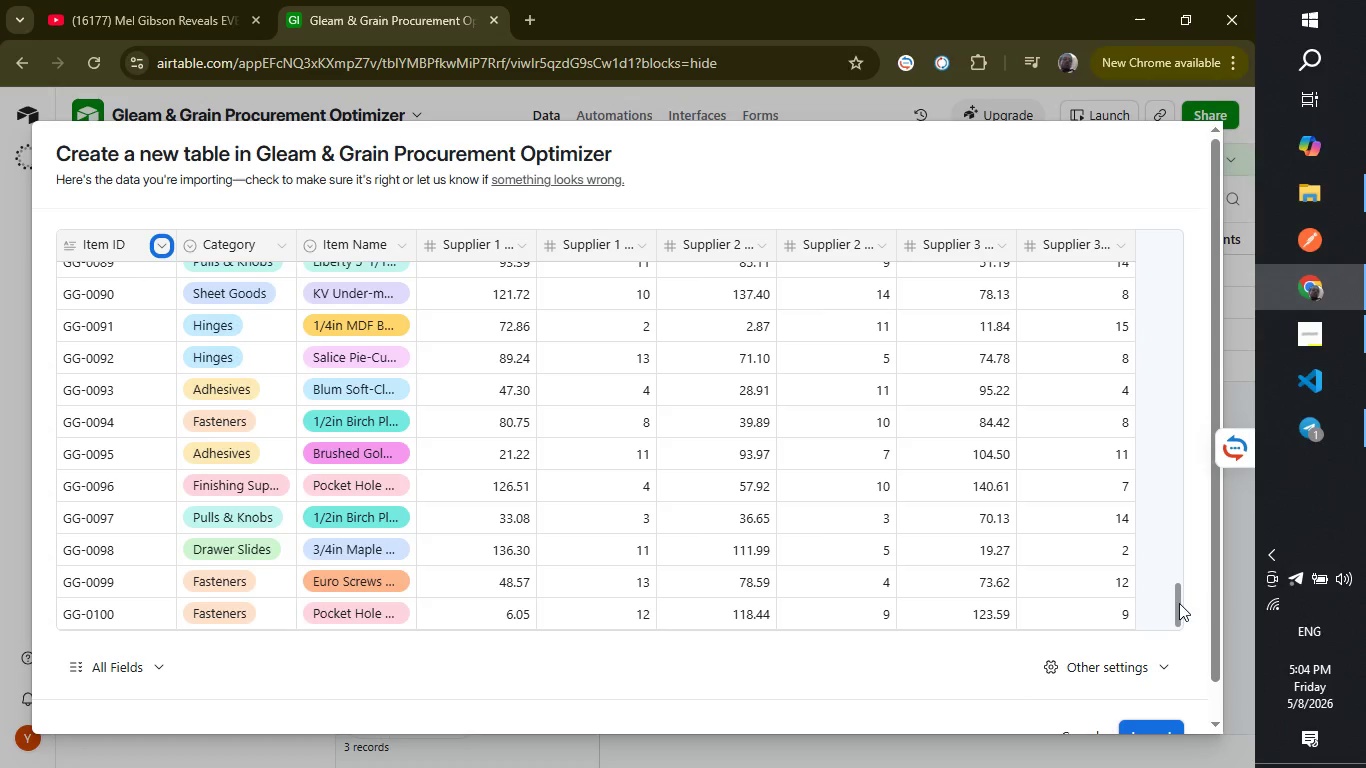 
left_click_drag(start_coordinate=[1178, 605], to_coordinate=[1178, 631])
 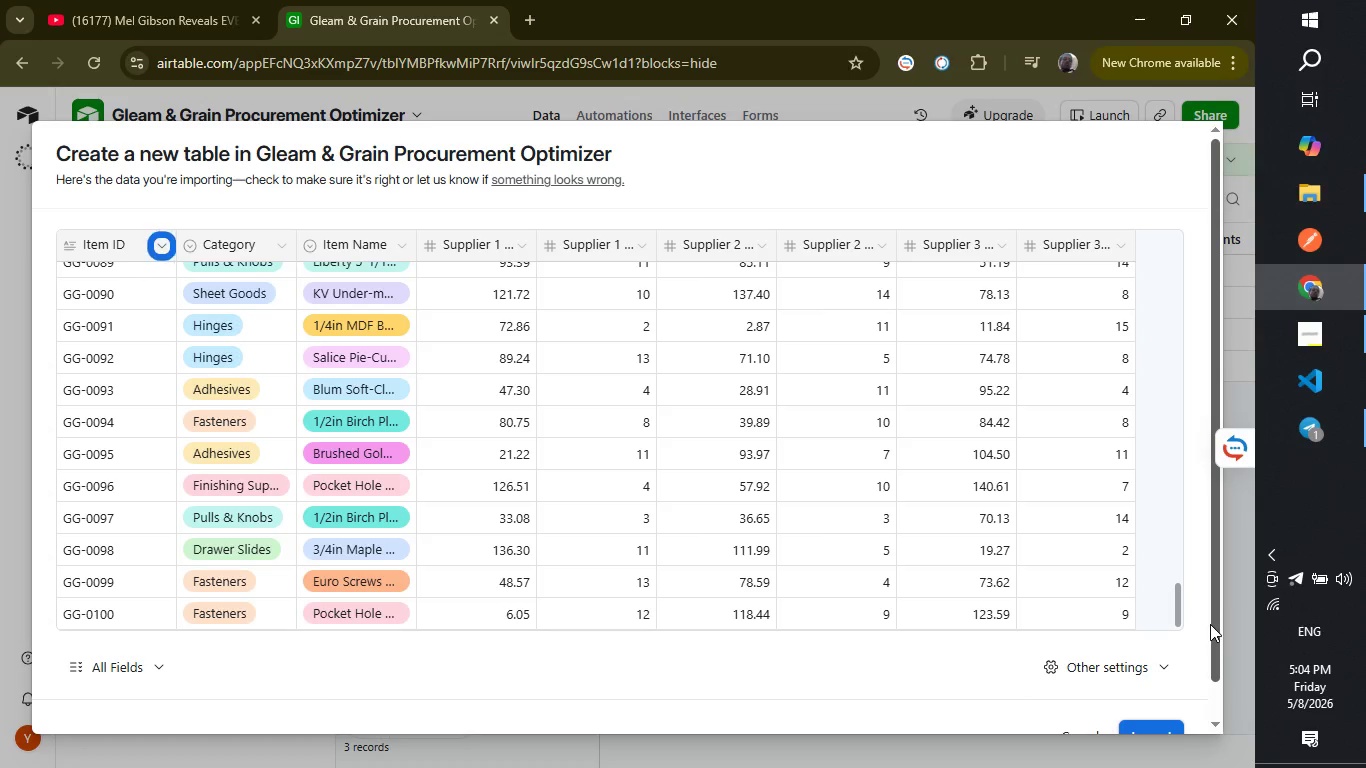 
left_click_drag(start_coordinate=[1213, 627], to_coordinate=[1218, 678])
 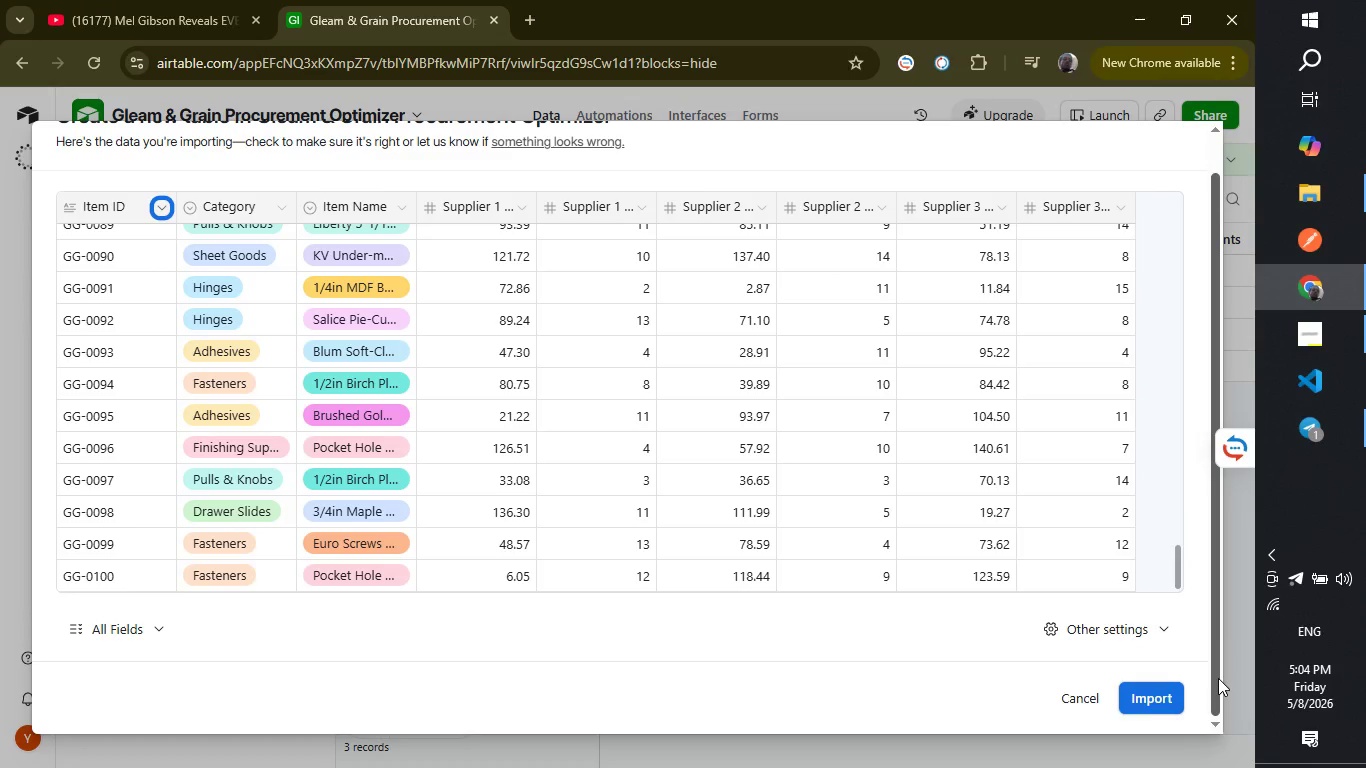 
left_click([1155, 691])
 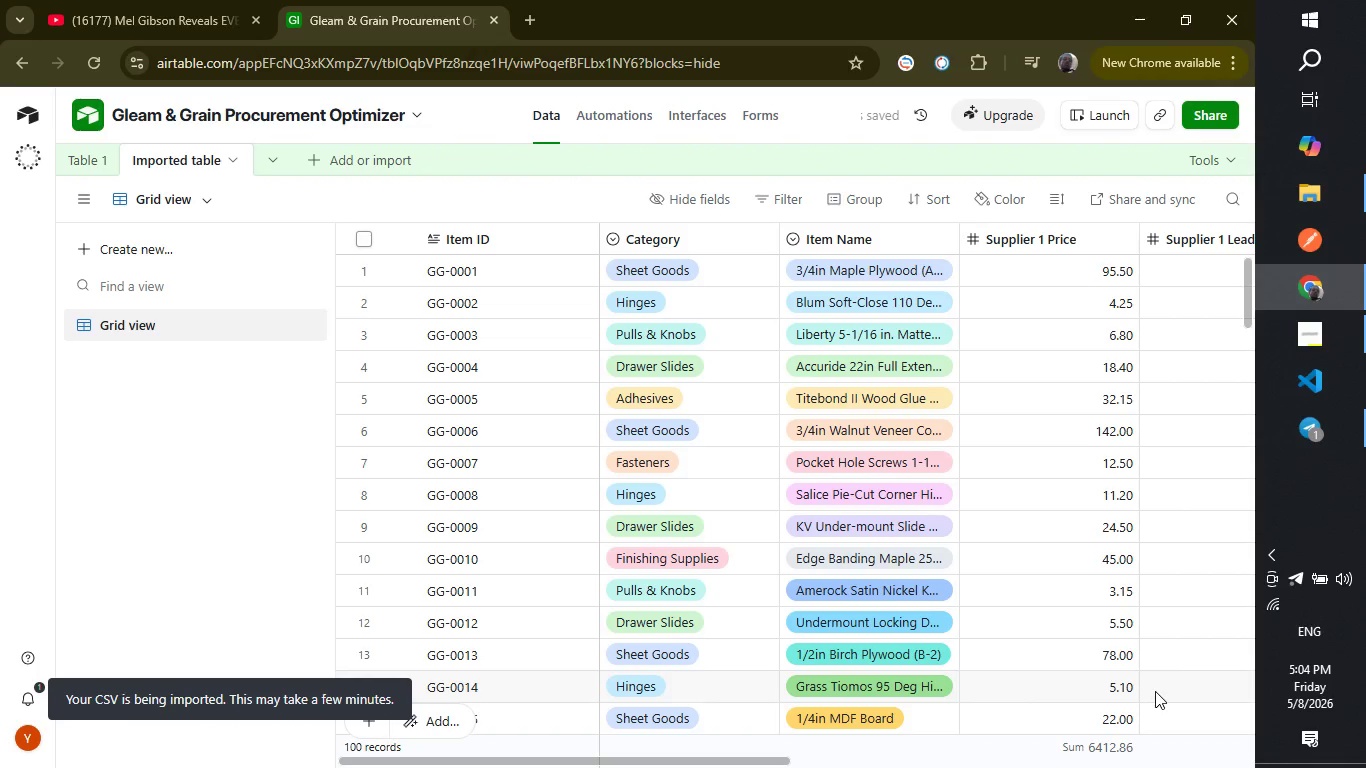 
wait(8.2)
 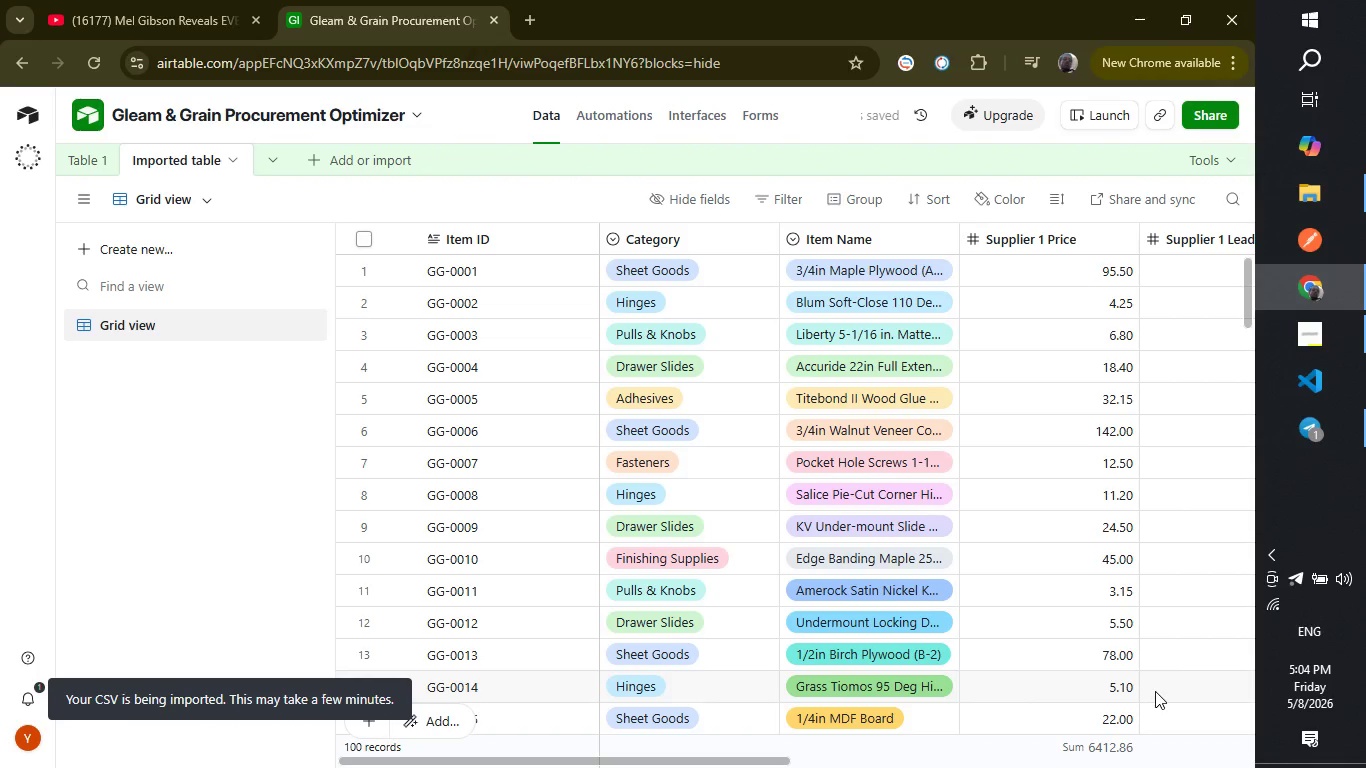 
left_click([99, 161])
 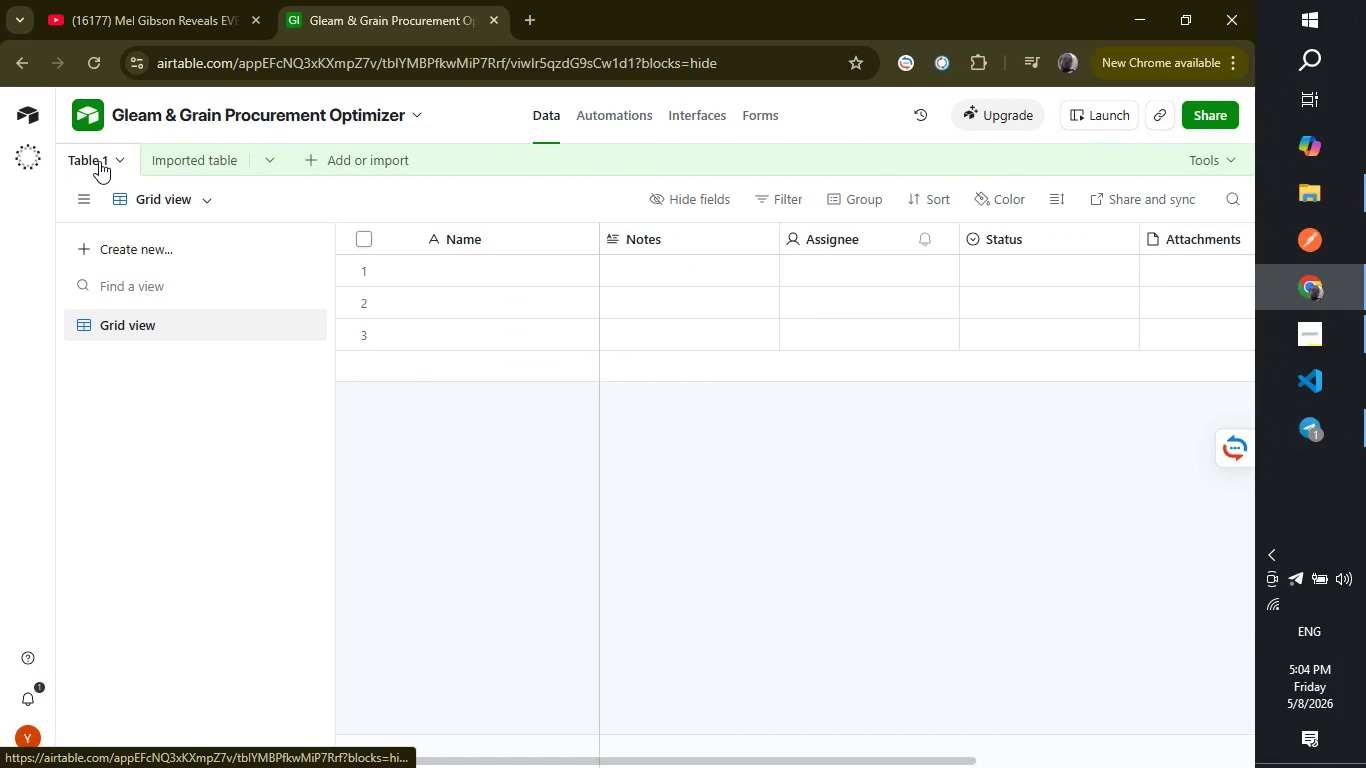 
right_click([99, 161])
 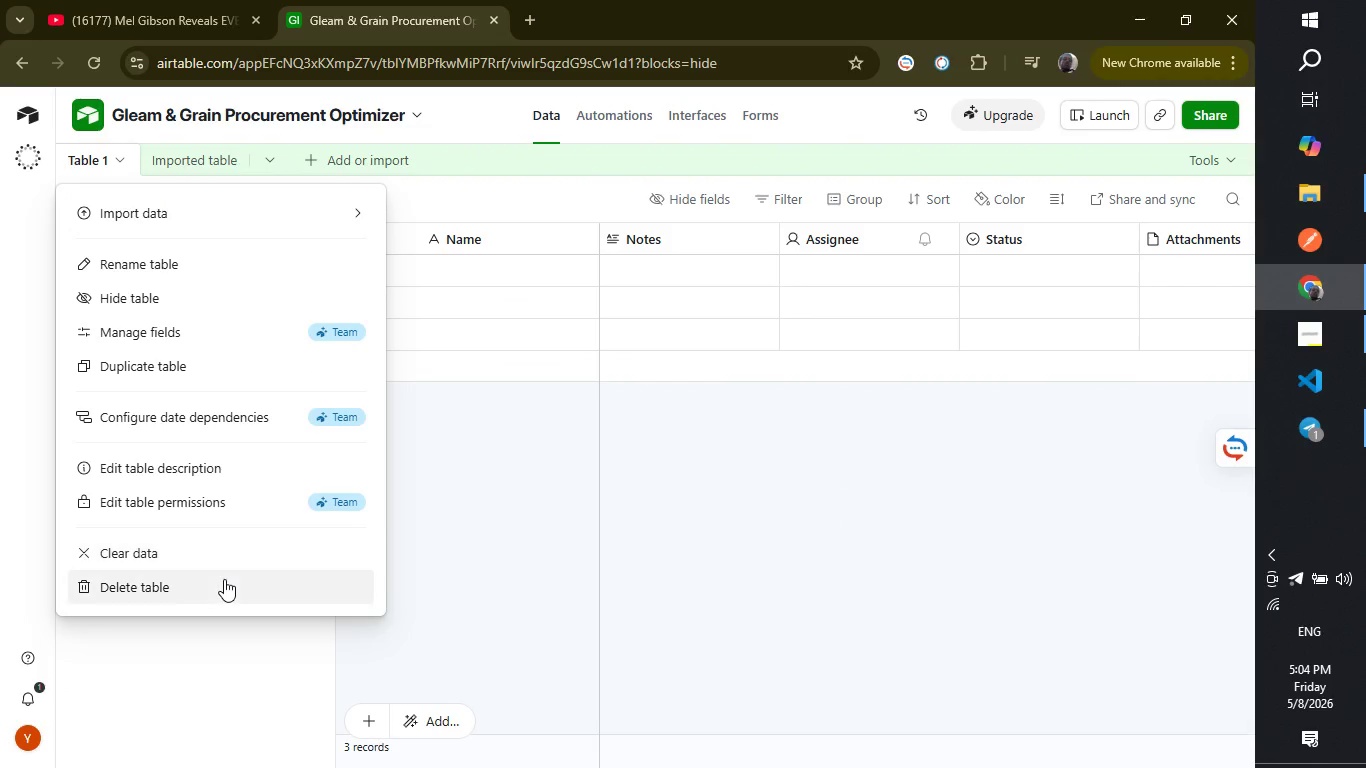 
left_click([224, 579])
 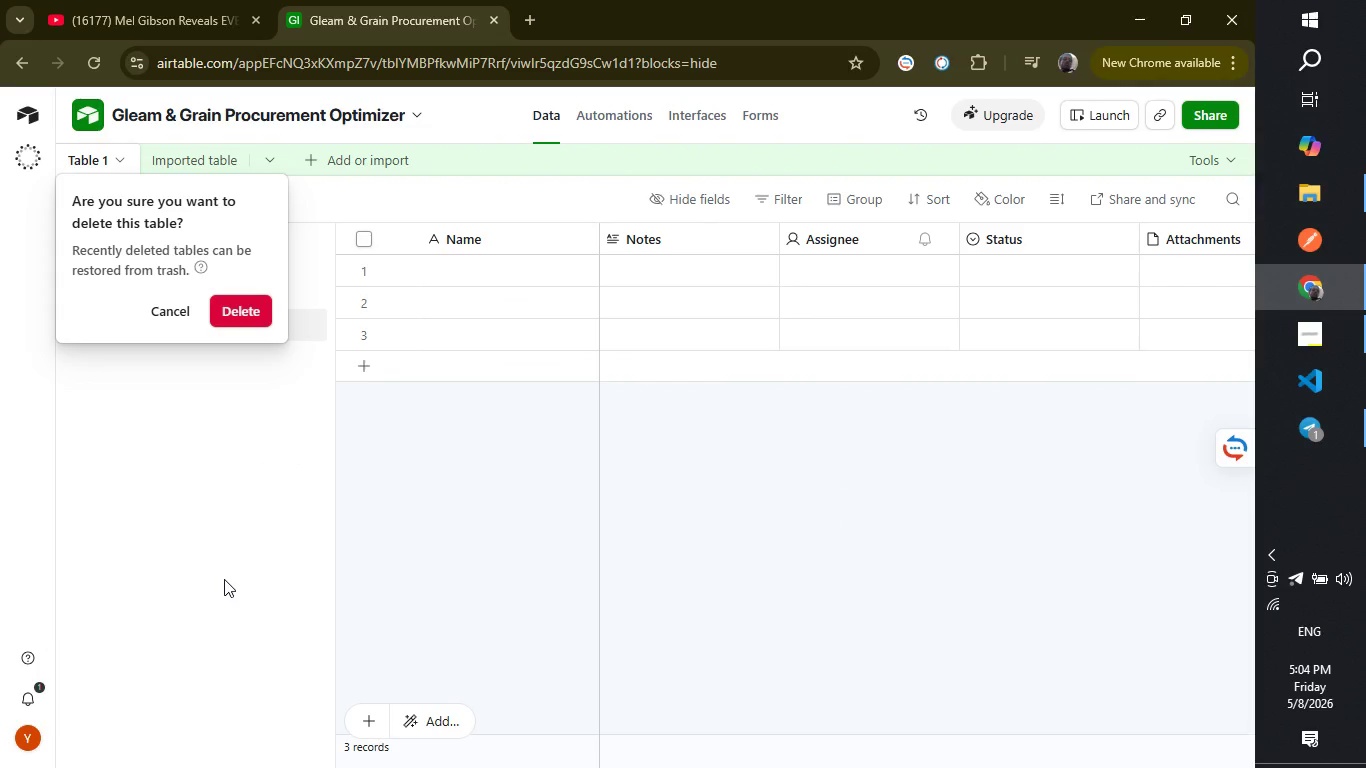 
key(Enter)
 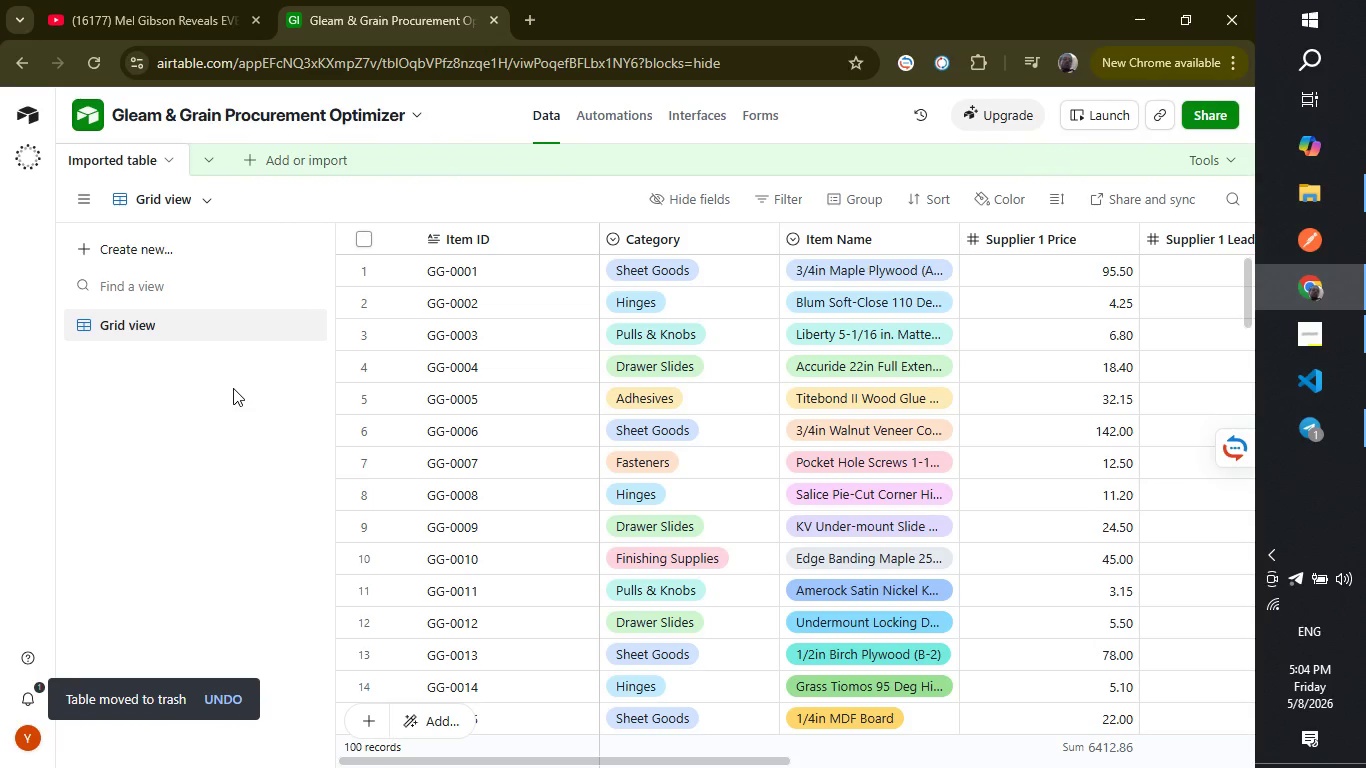 
wait(11.89)
 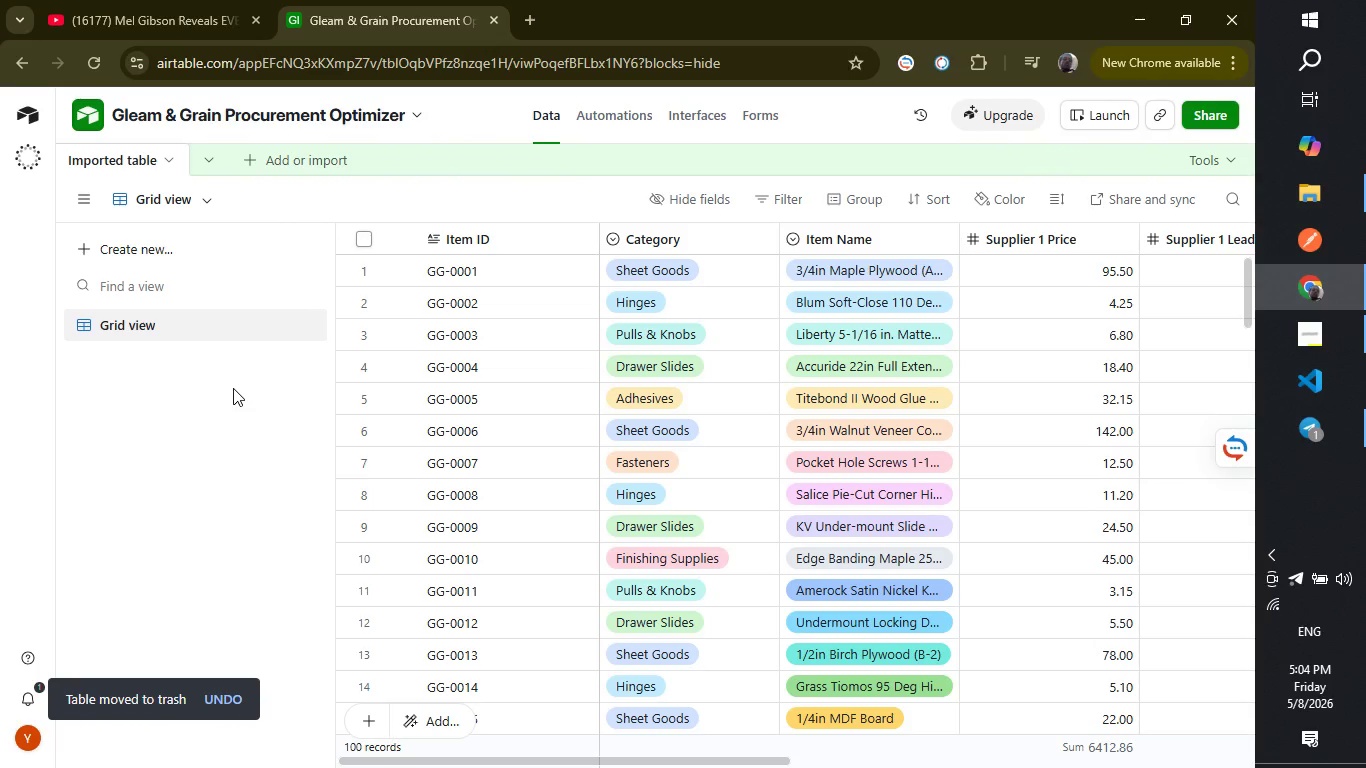 
mouse_move([122, 181])
 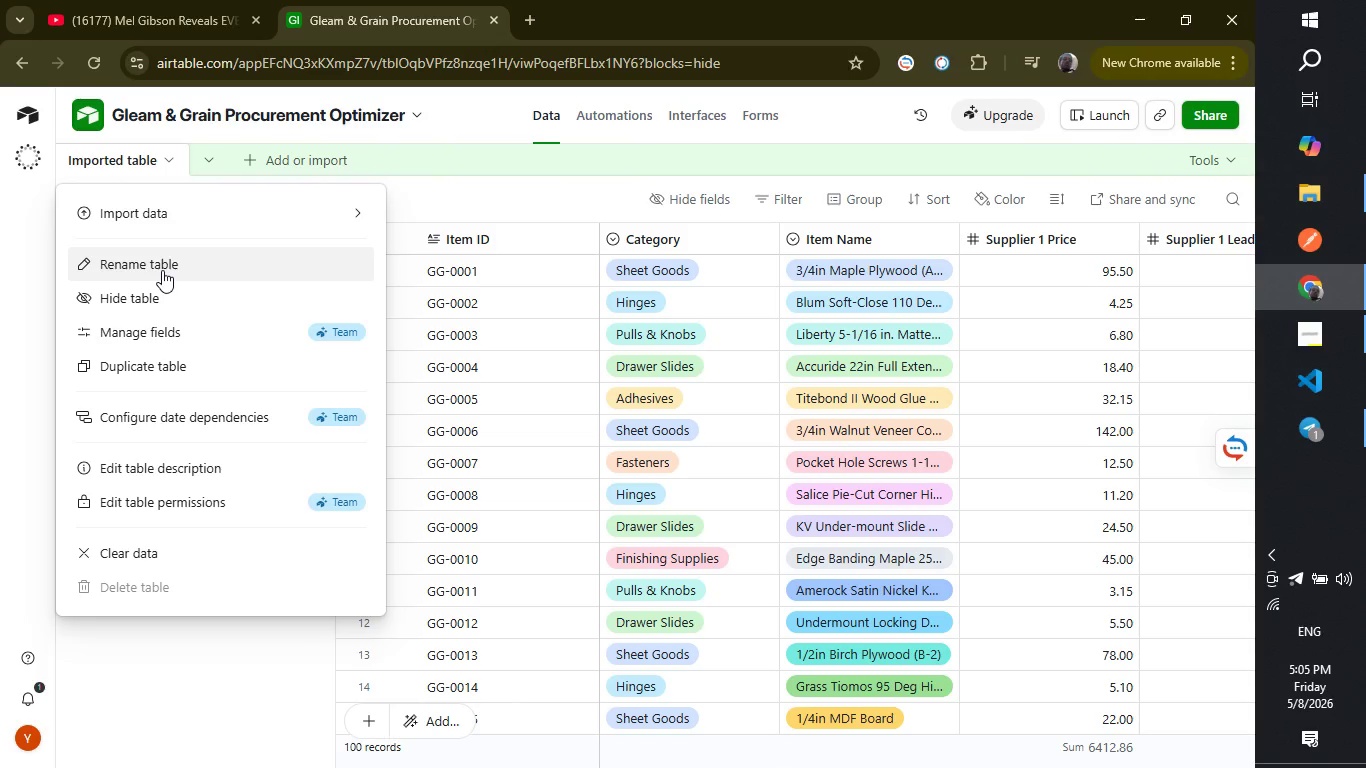 
left_click([162, 270])
 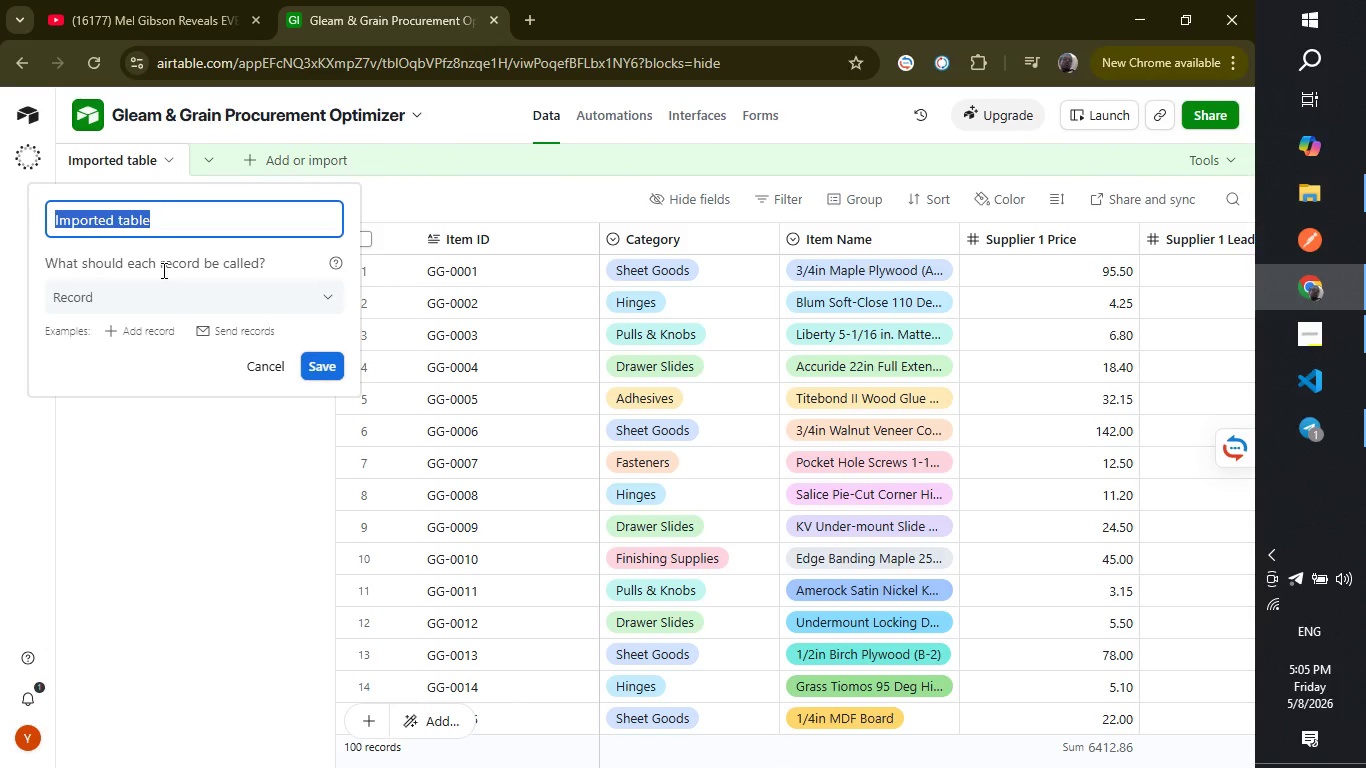 
wait(26.33)
 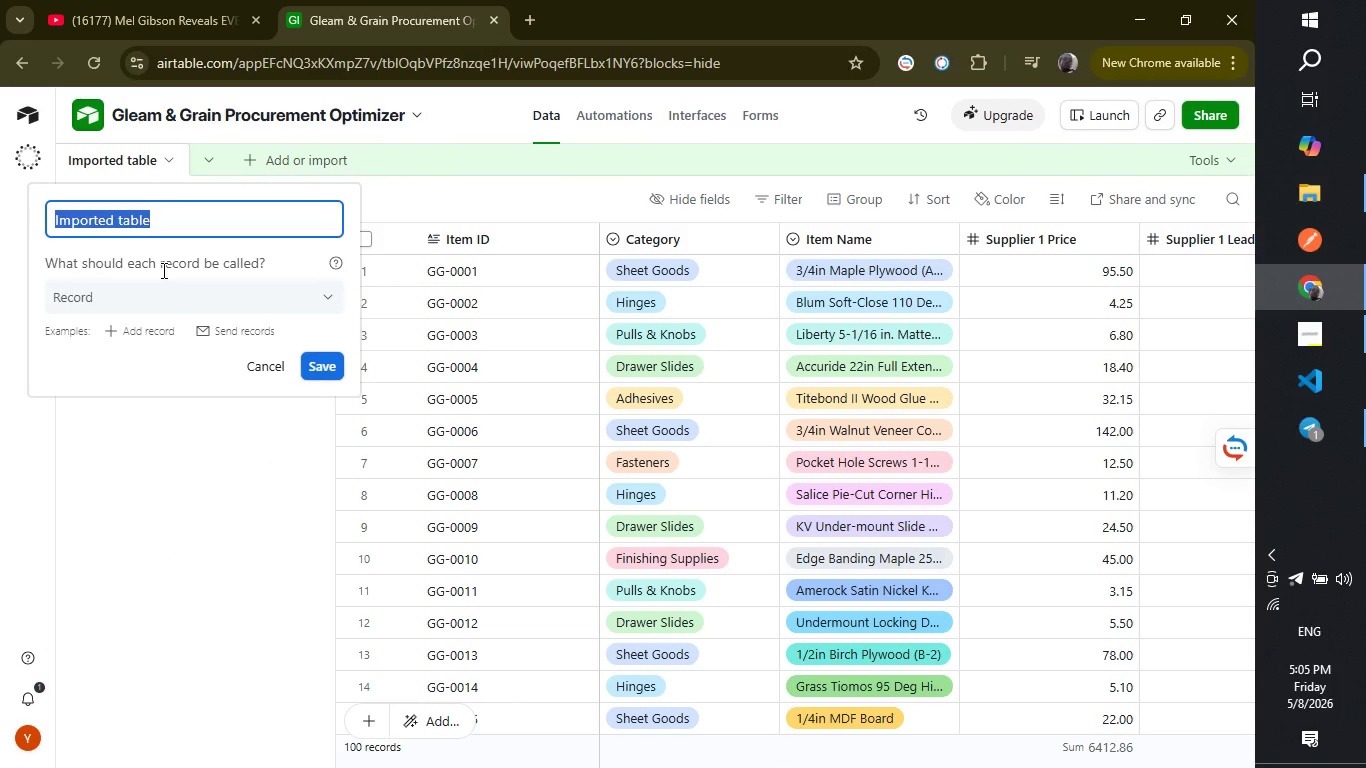 
type(Pru)
key(Backspace)
type(oducts Catalog)
 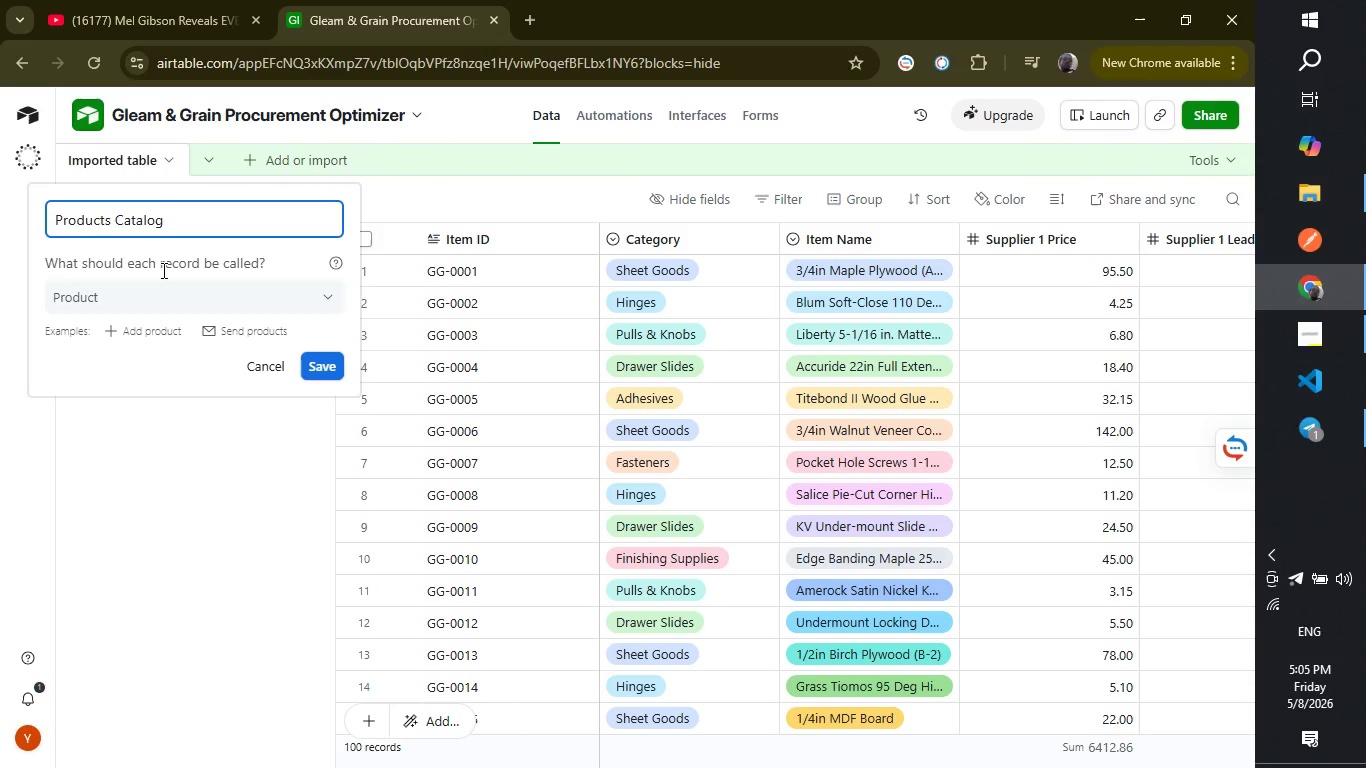 
key(Enter)
 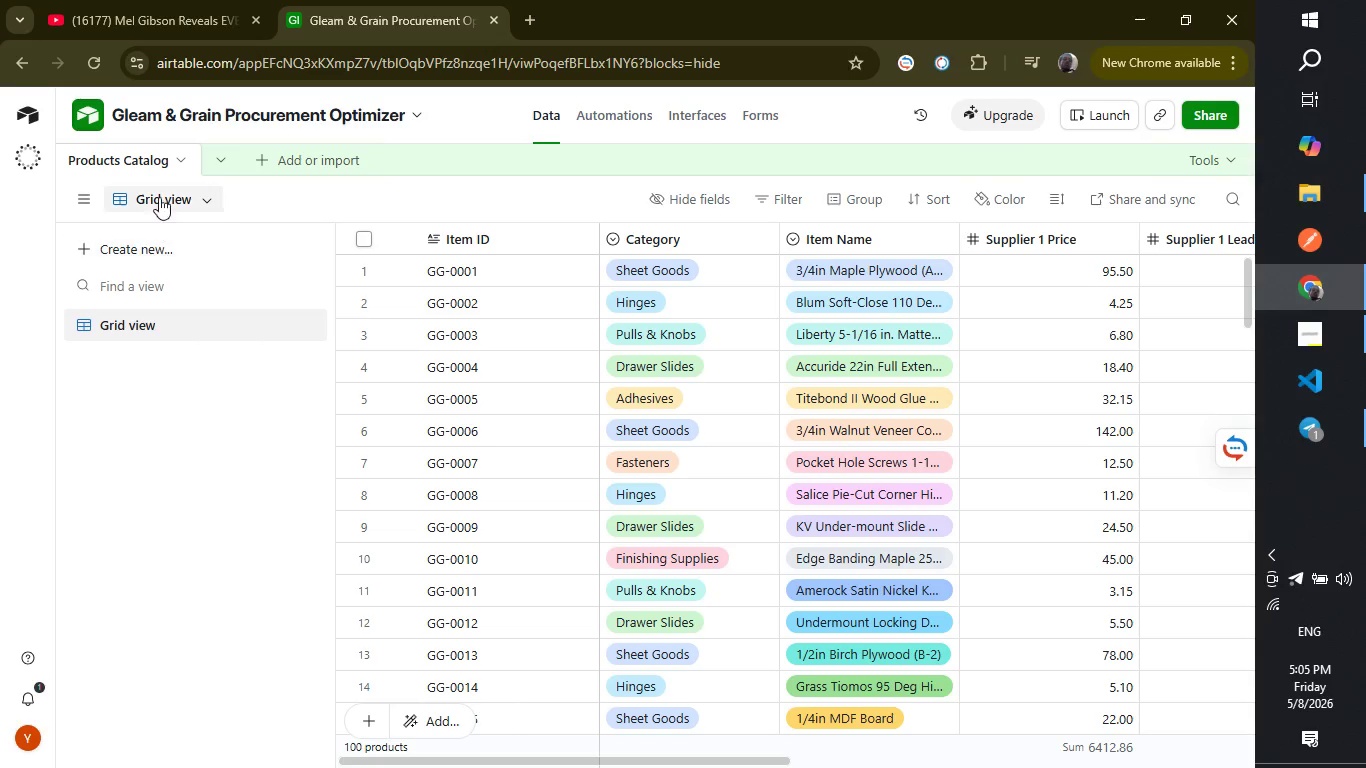 
wait(18.01)
 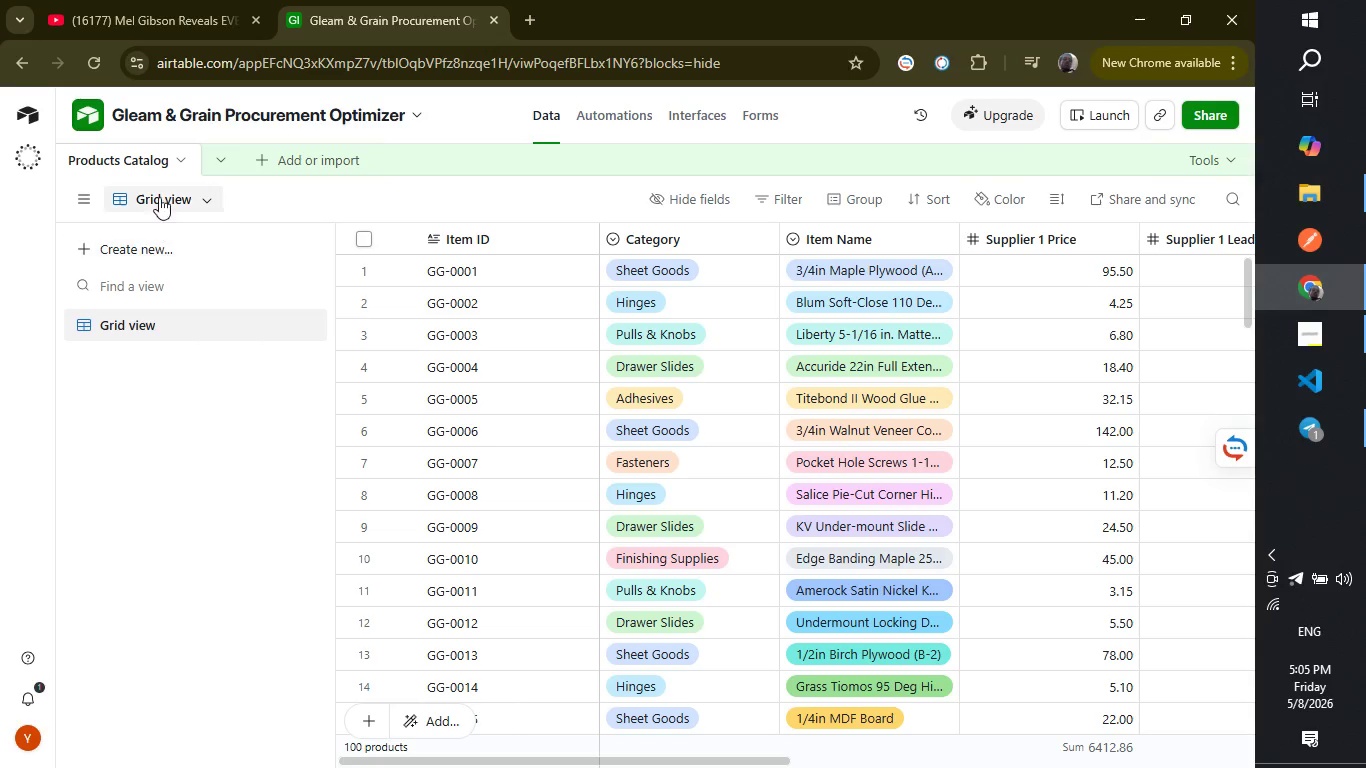 
left_click_drag(start_coordinate=[450, 758], to_coordinate=[779, 765])
 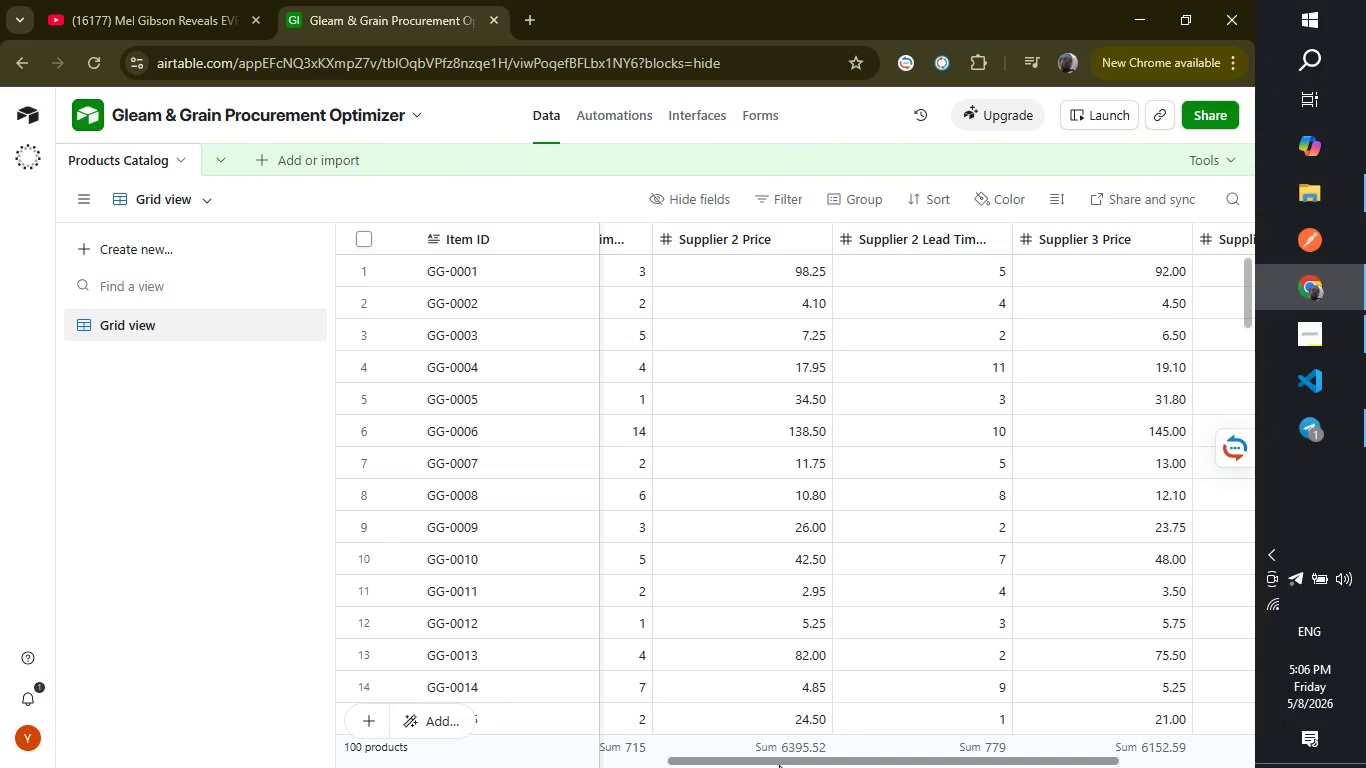 
left_click_drag(start_coordinate=[780, 764], to_coordinate=[1015, 767])
 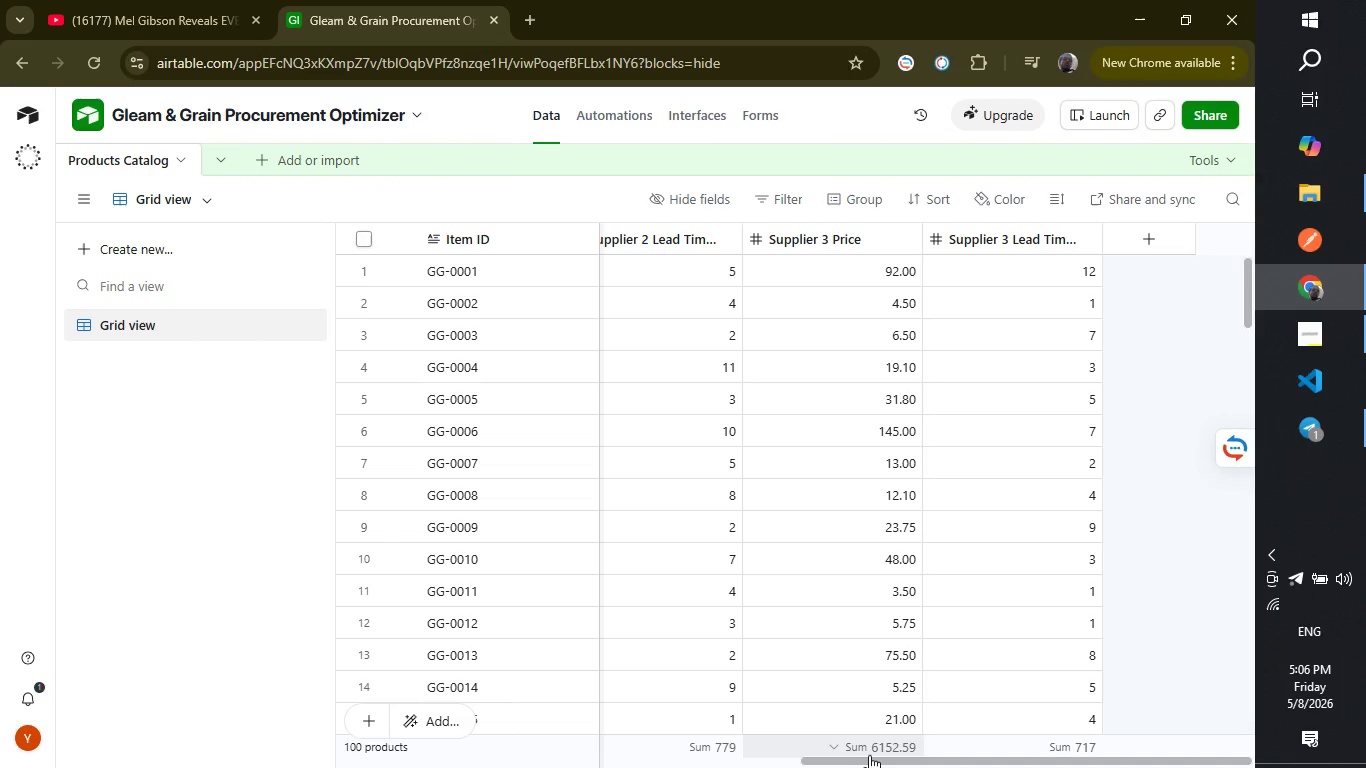 
wait(19.44)
 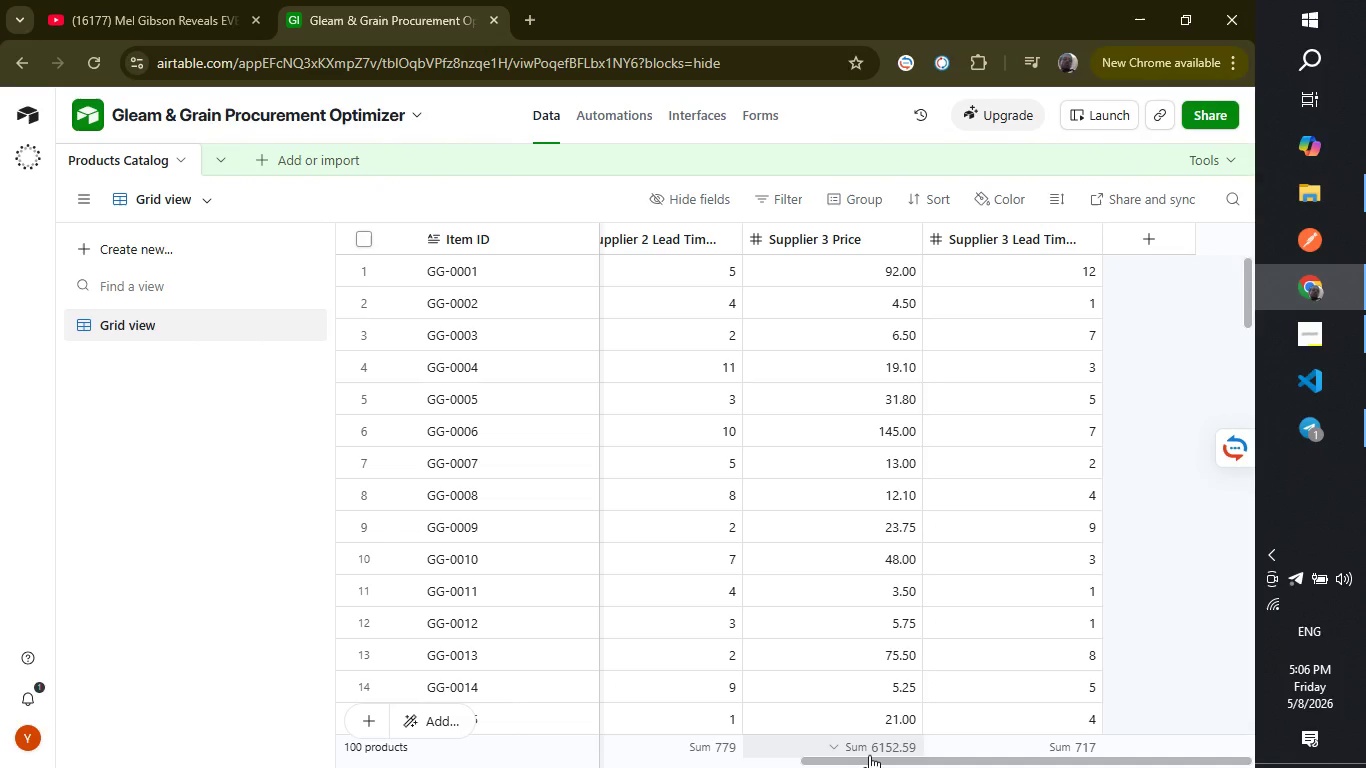 
left_click_drag(start_coordinate=[862, 759], to_coordinate=[446, 756])
 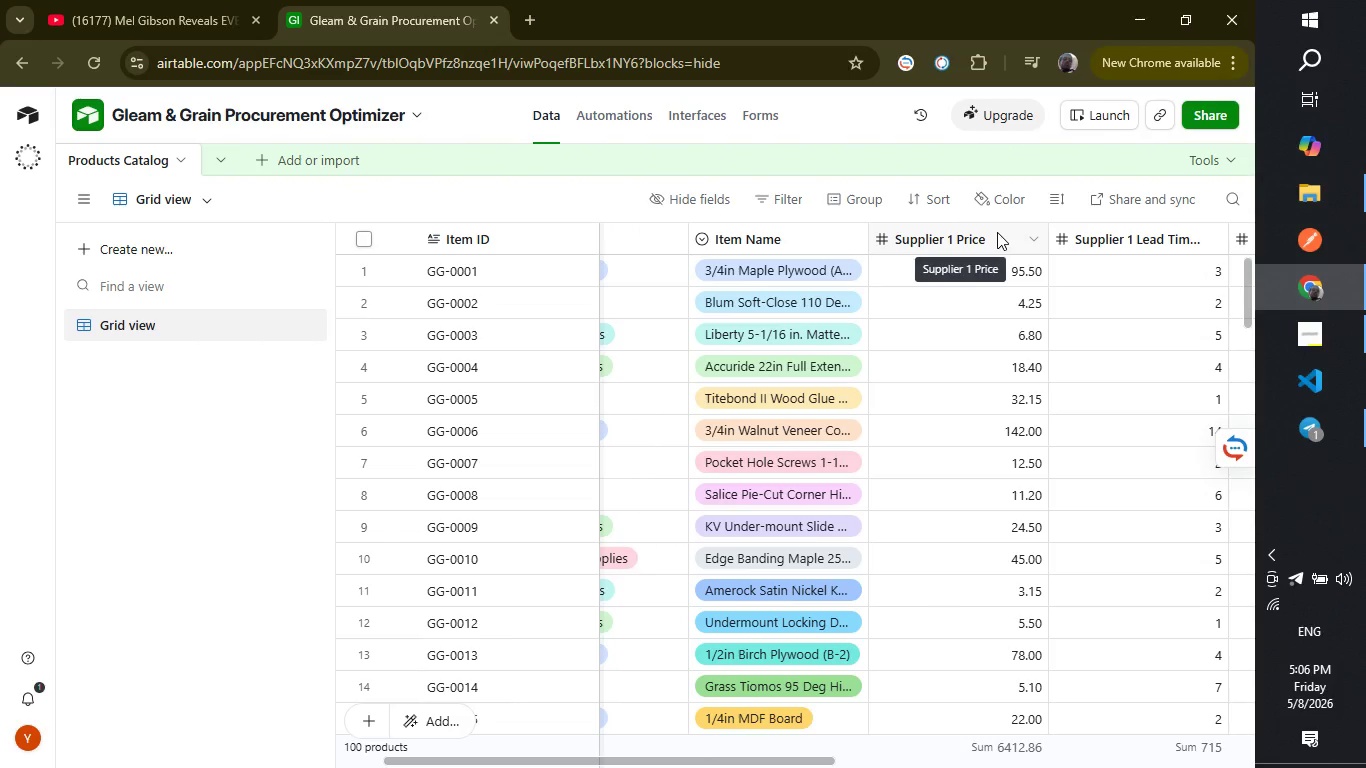 
right_click([997, 234])
 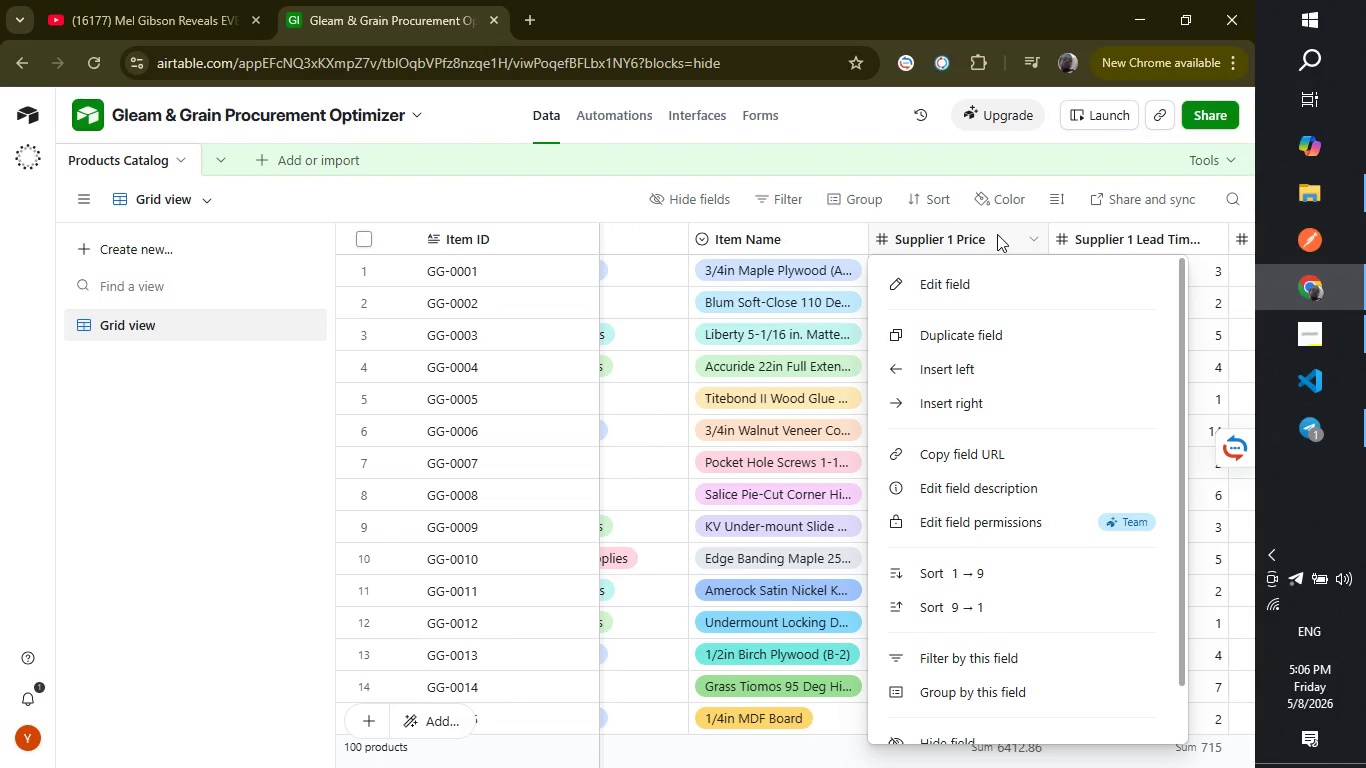 
wait(5.06)
 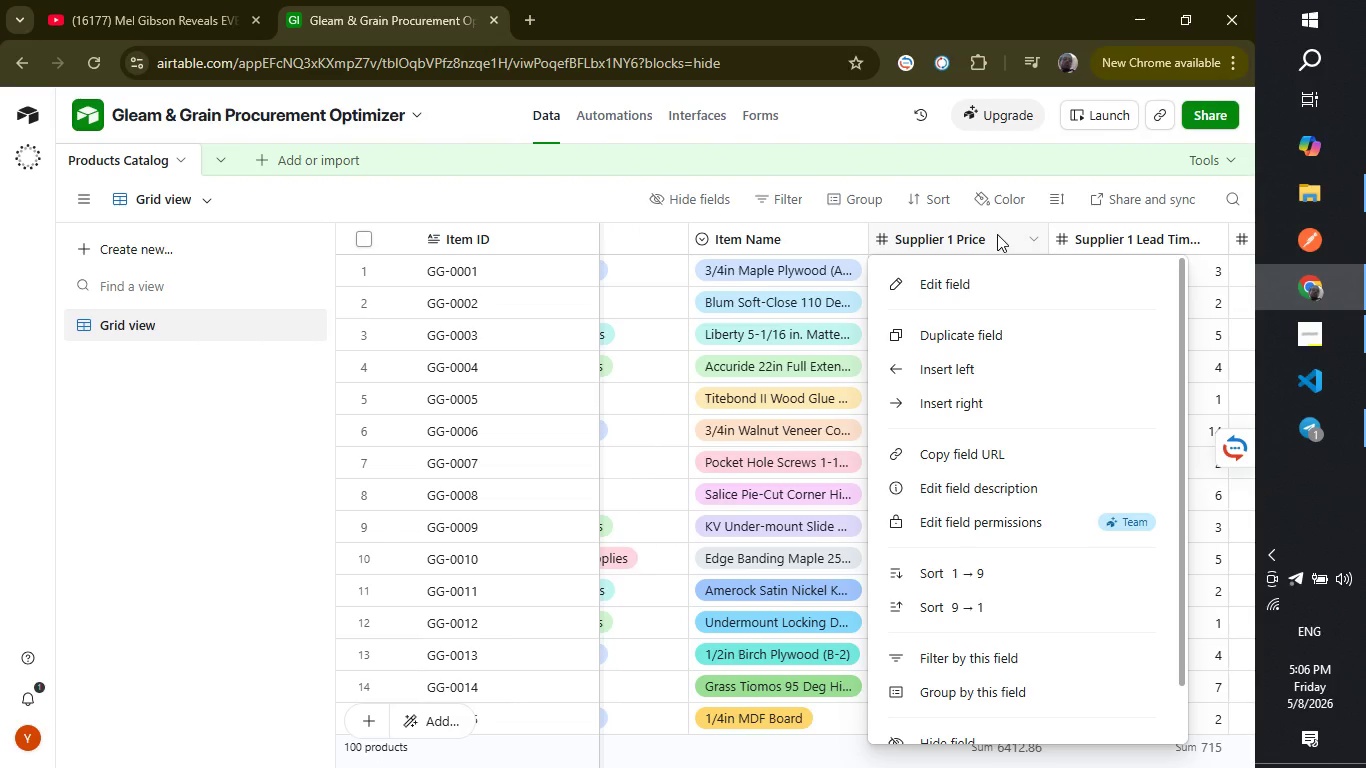 
left_click([988, 286])
 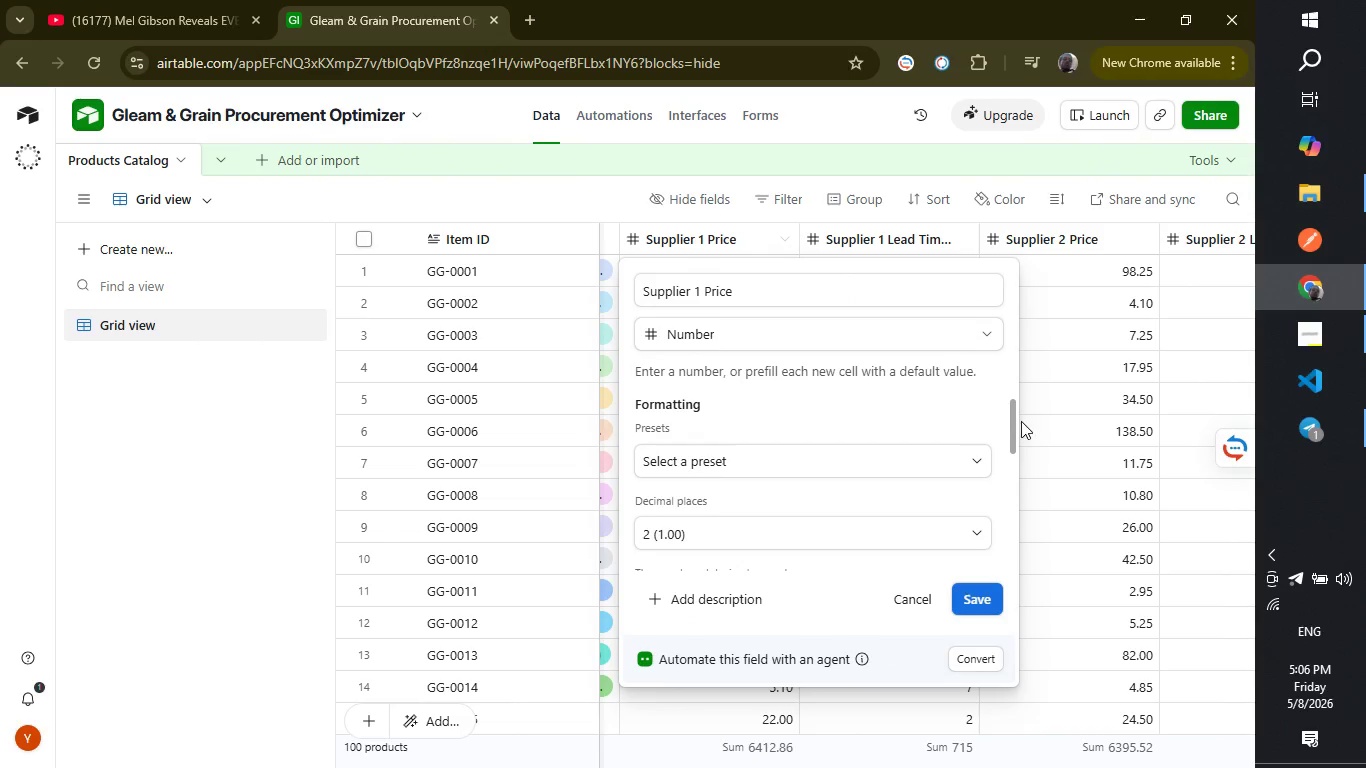 
left_click_drag(start_coordinate=[1015, 419], to_coordinate=[1016, 426])
 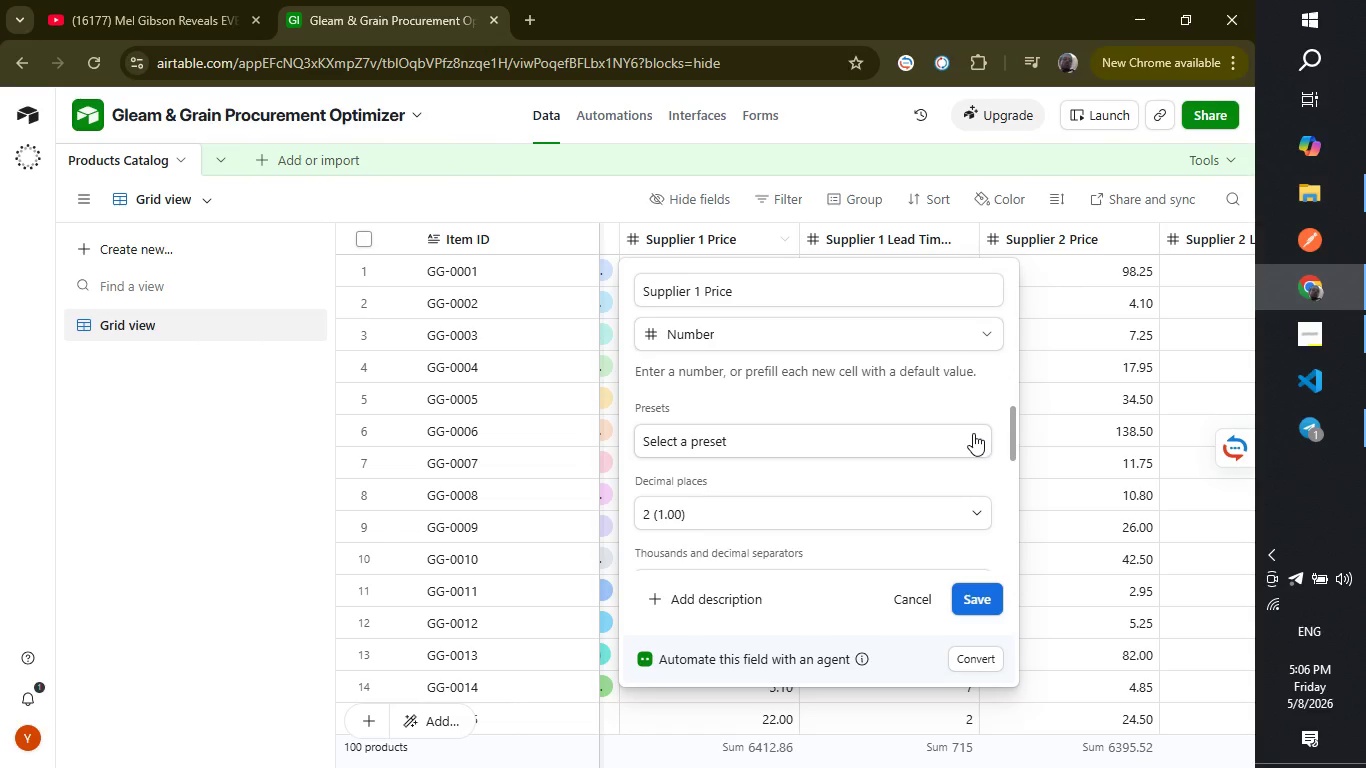 
left_click([973, 433])
 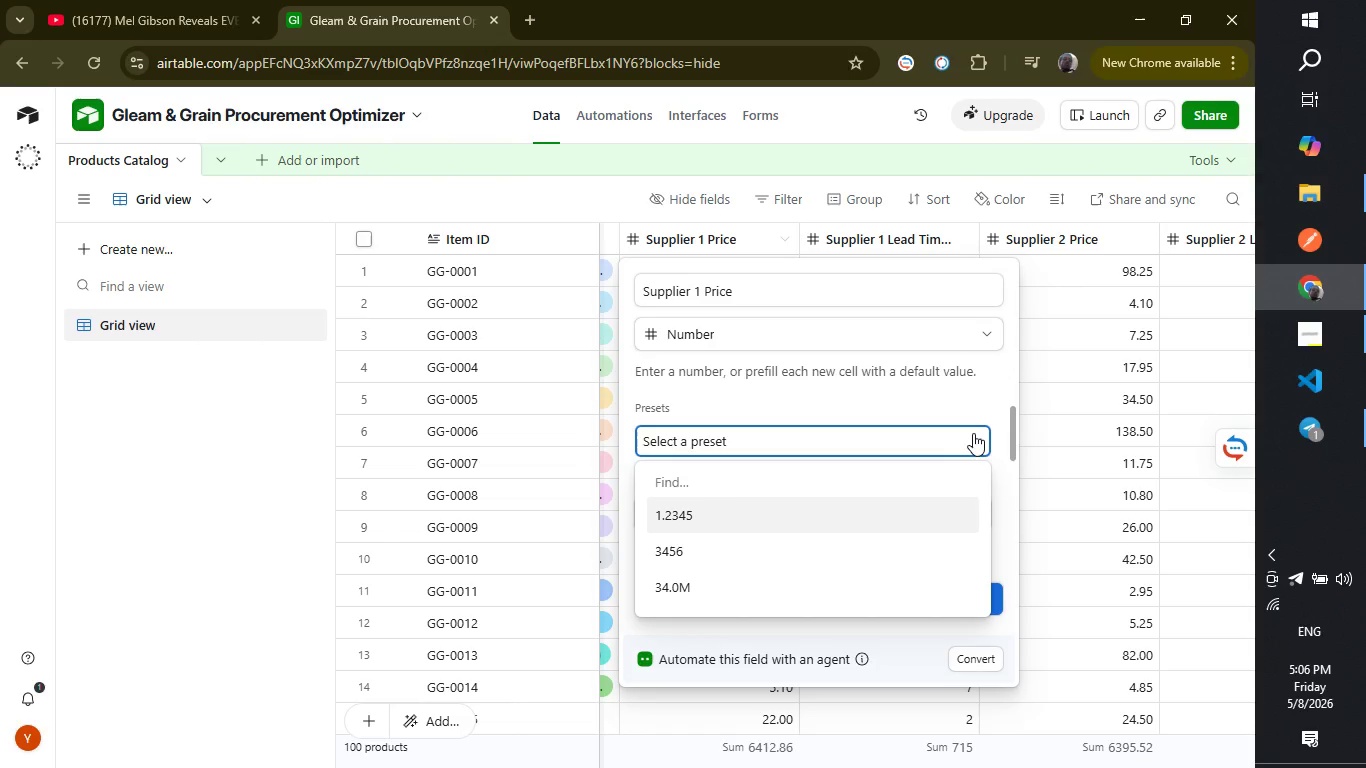 
left_click([973, 433])
 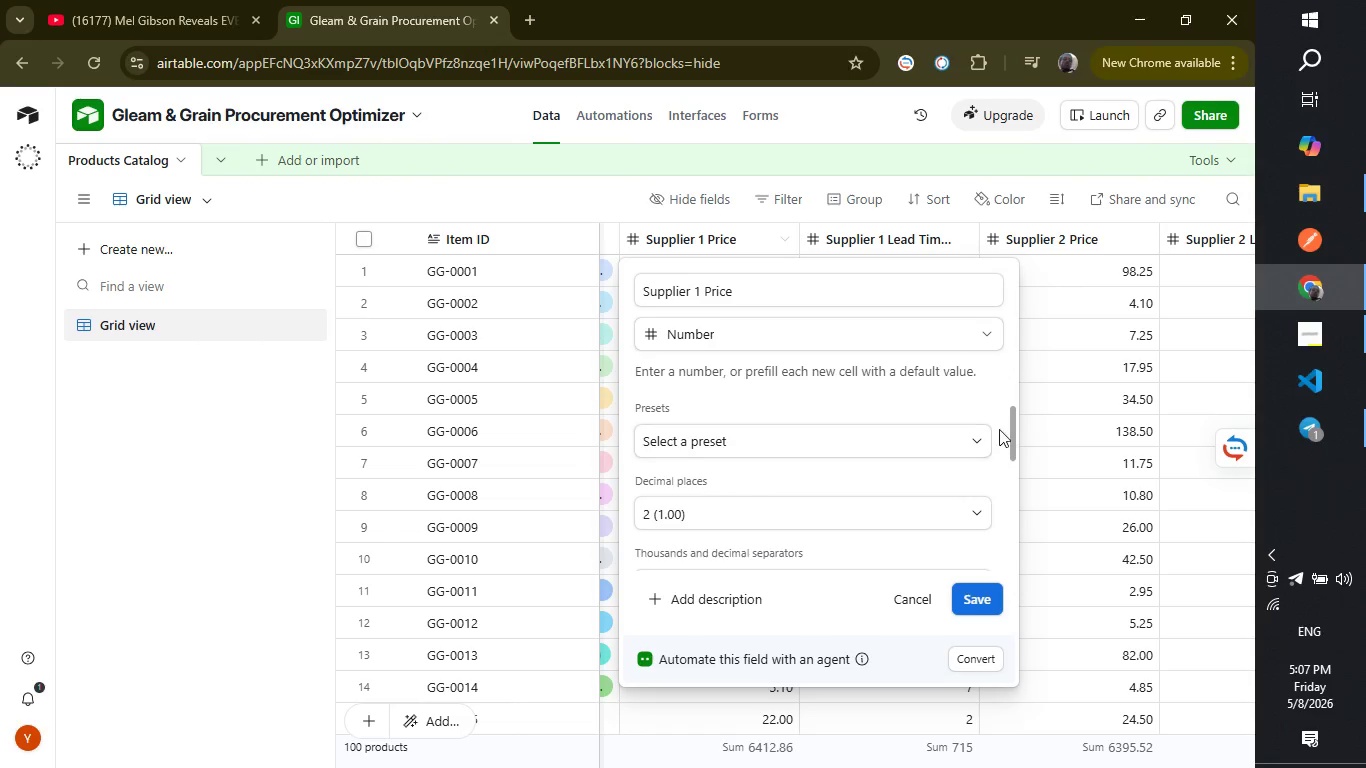 
left_click_drag(start_coordinate=[1012, 429], to_coordinate=[989, 373])
 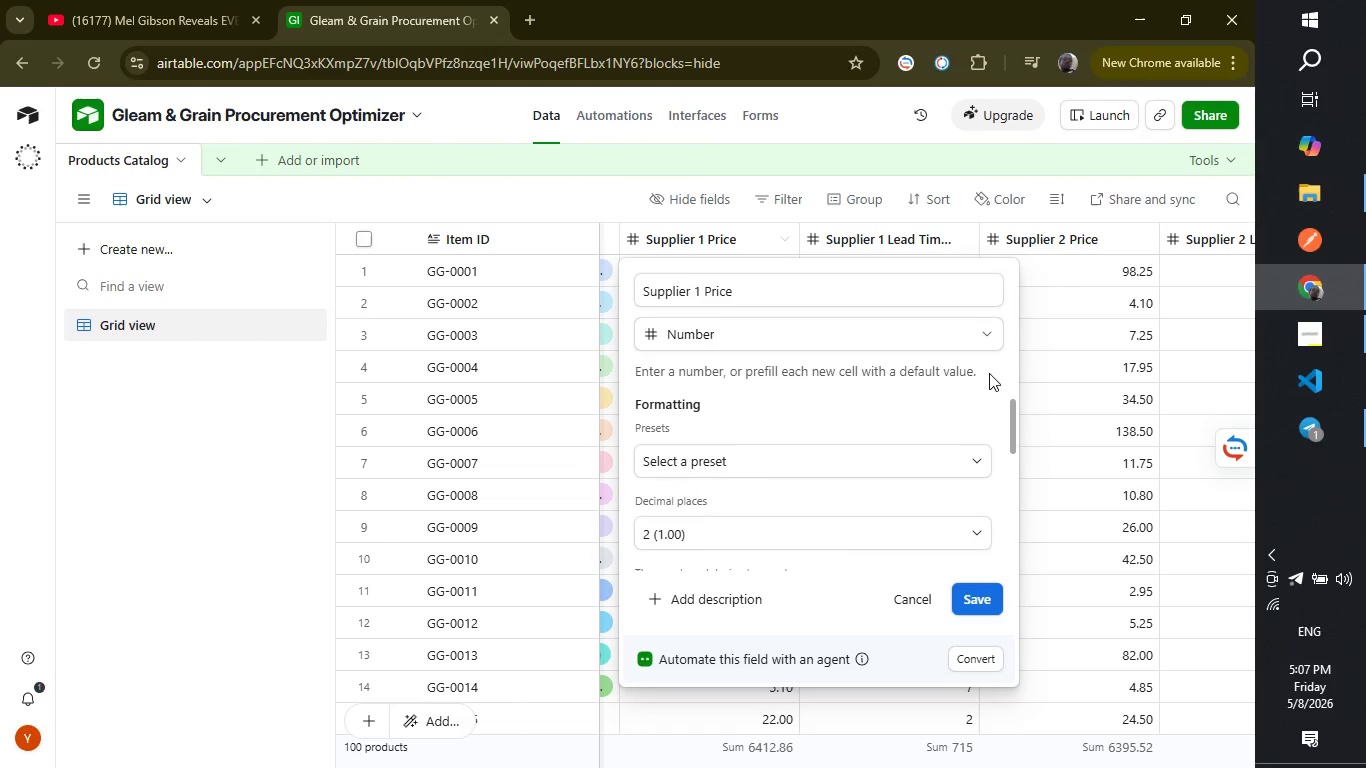 
wait(7.06)
 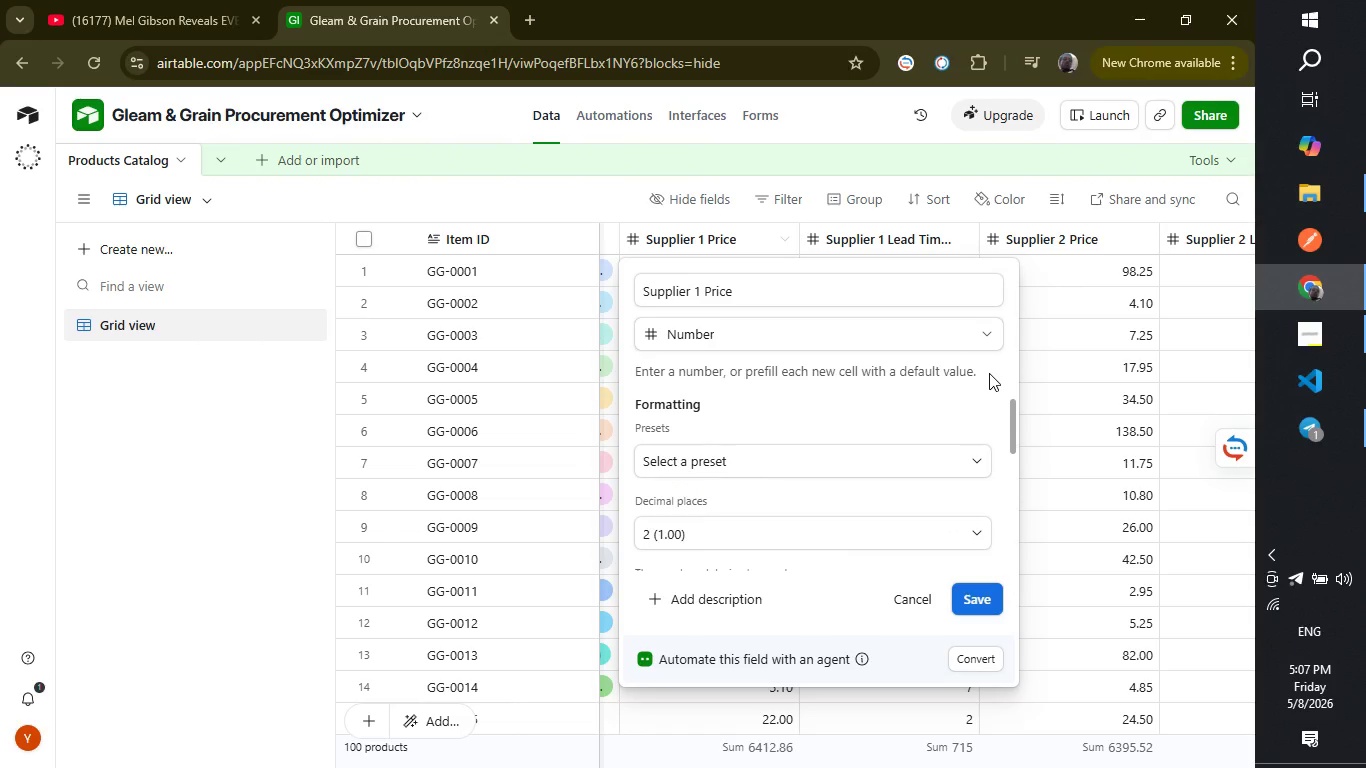 
left_click([845, 347])
 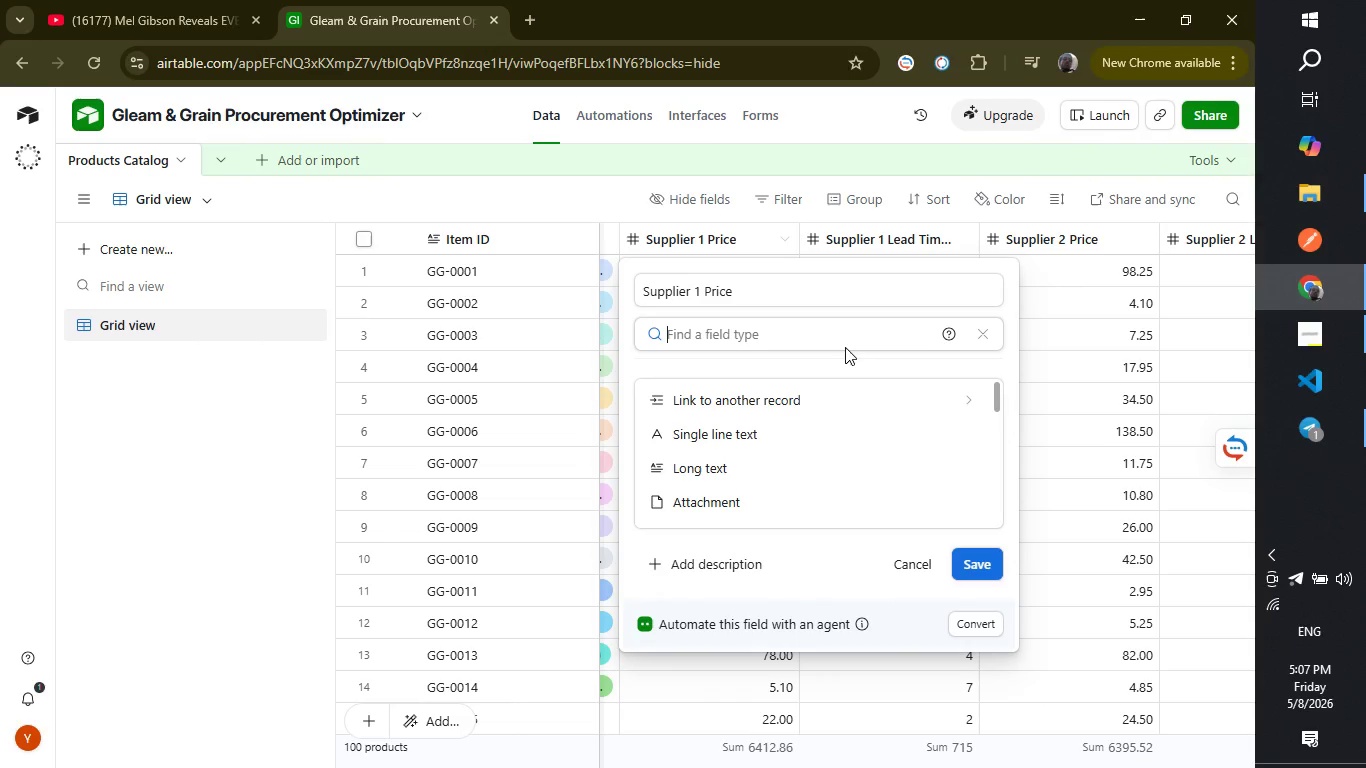 
type(cu)
 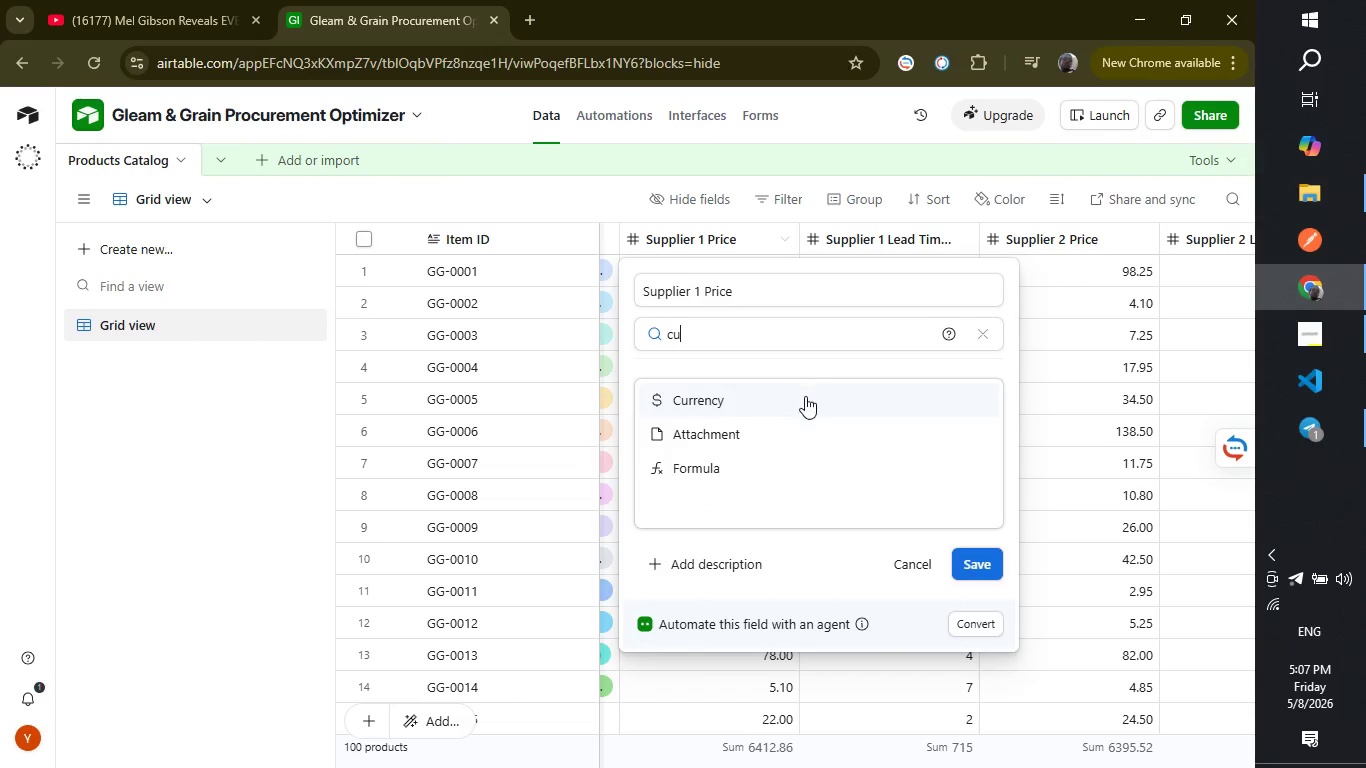 
left_click([803, 399])
 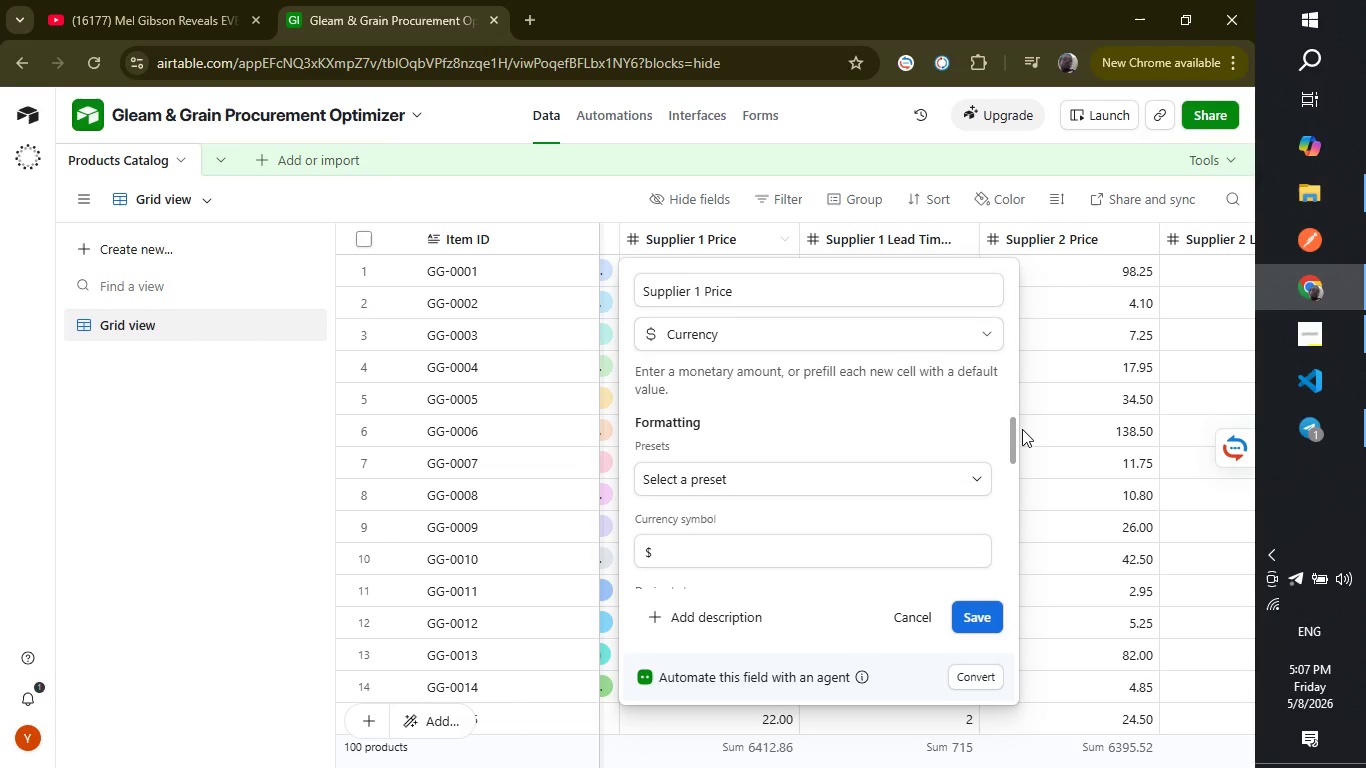 
left_click_drag(start_coordinate=[1013, 432], to_coordinate=[1013, 493])
 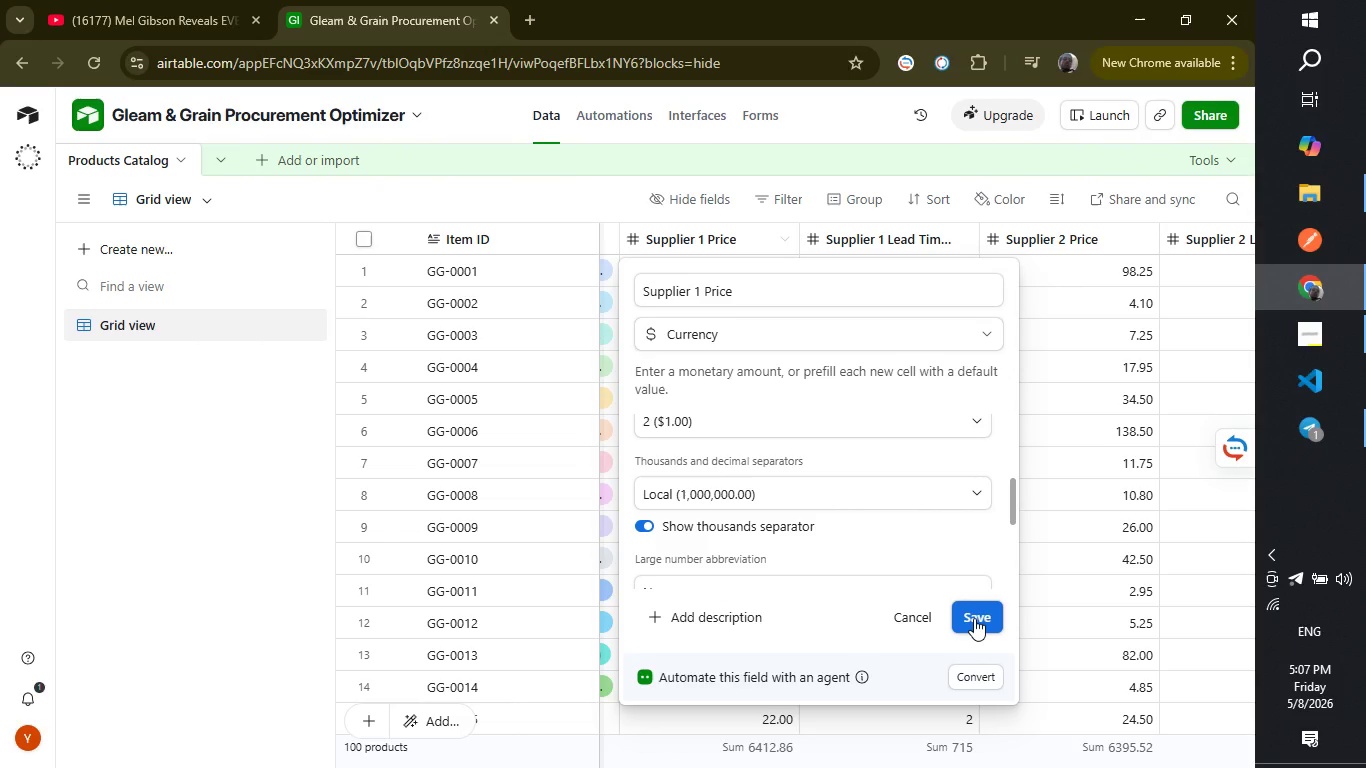 
left_click([974, 618])
 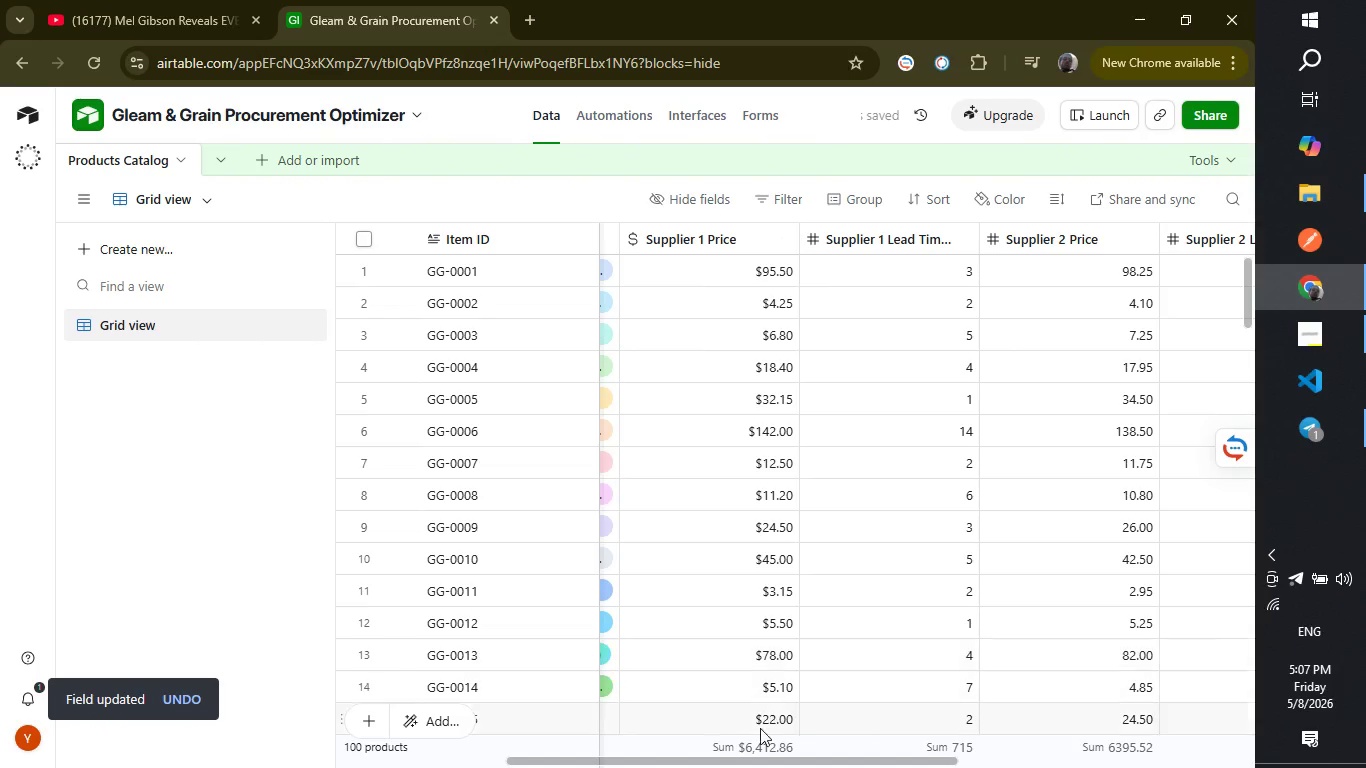 
left_click_drag(start_coordinate=[764, 760], to_coordinate=[849, 758])
 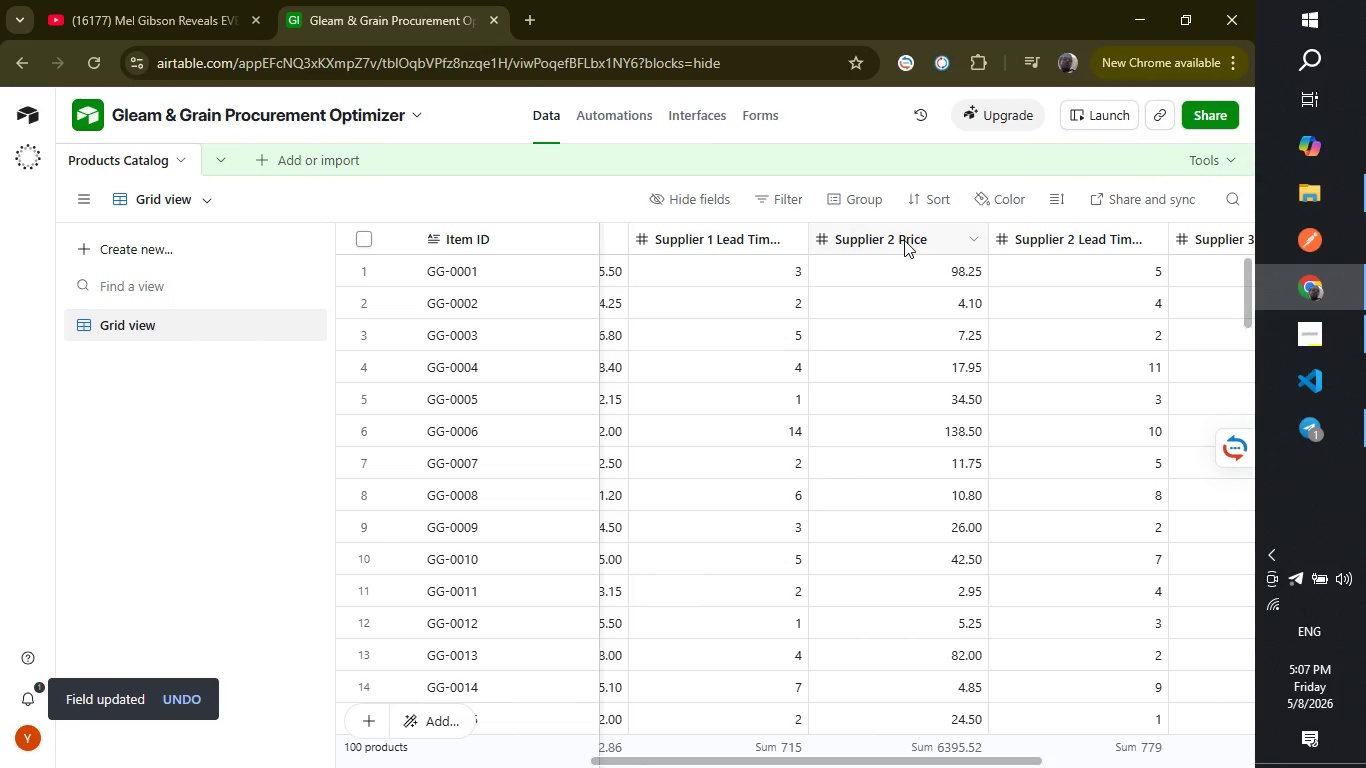 
right_click([904, 240])
 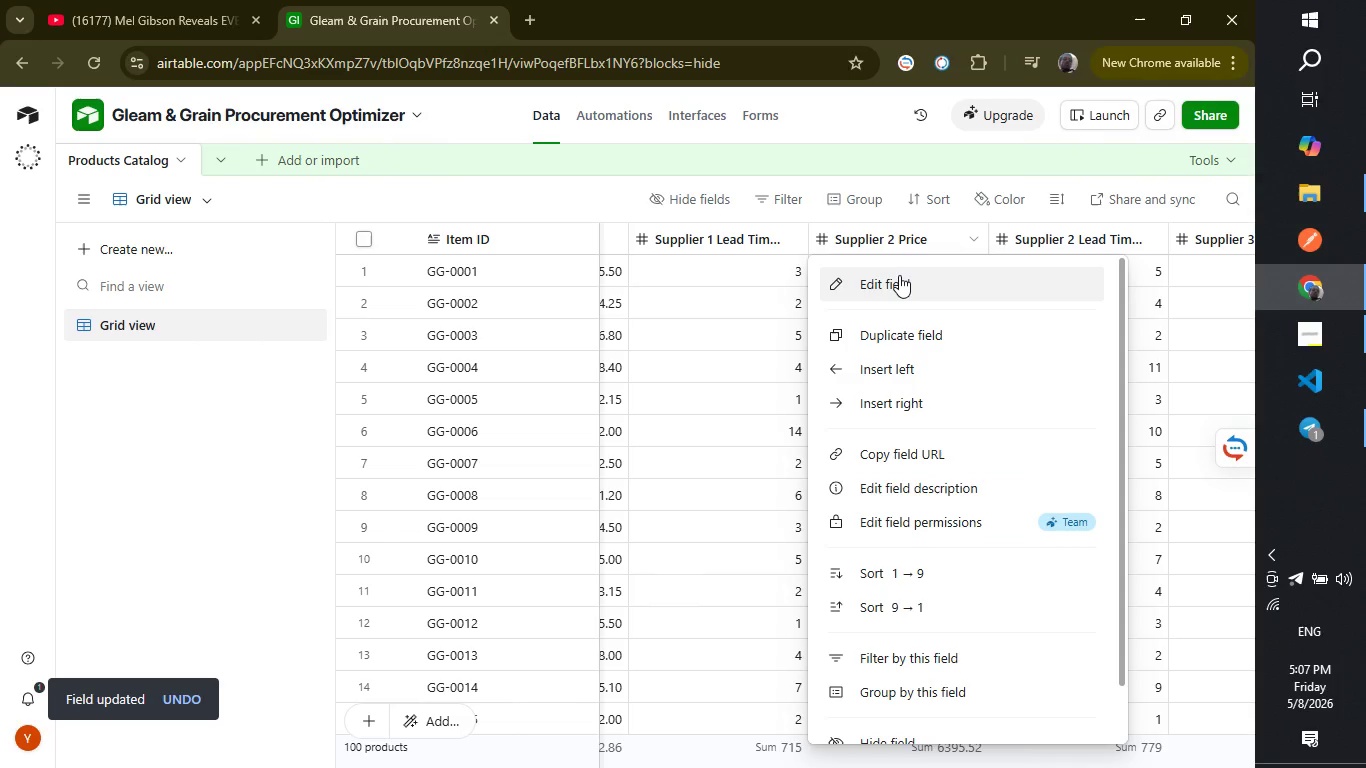 
left_click([899, 276])
 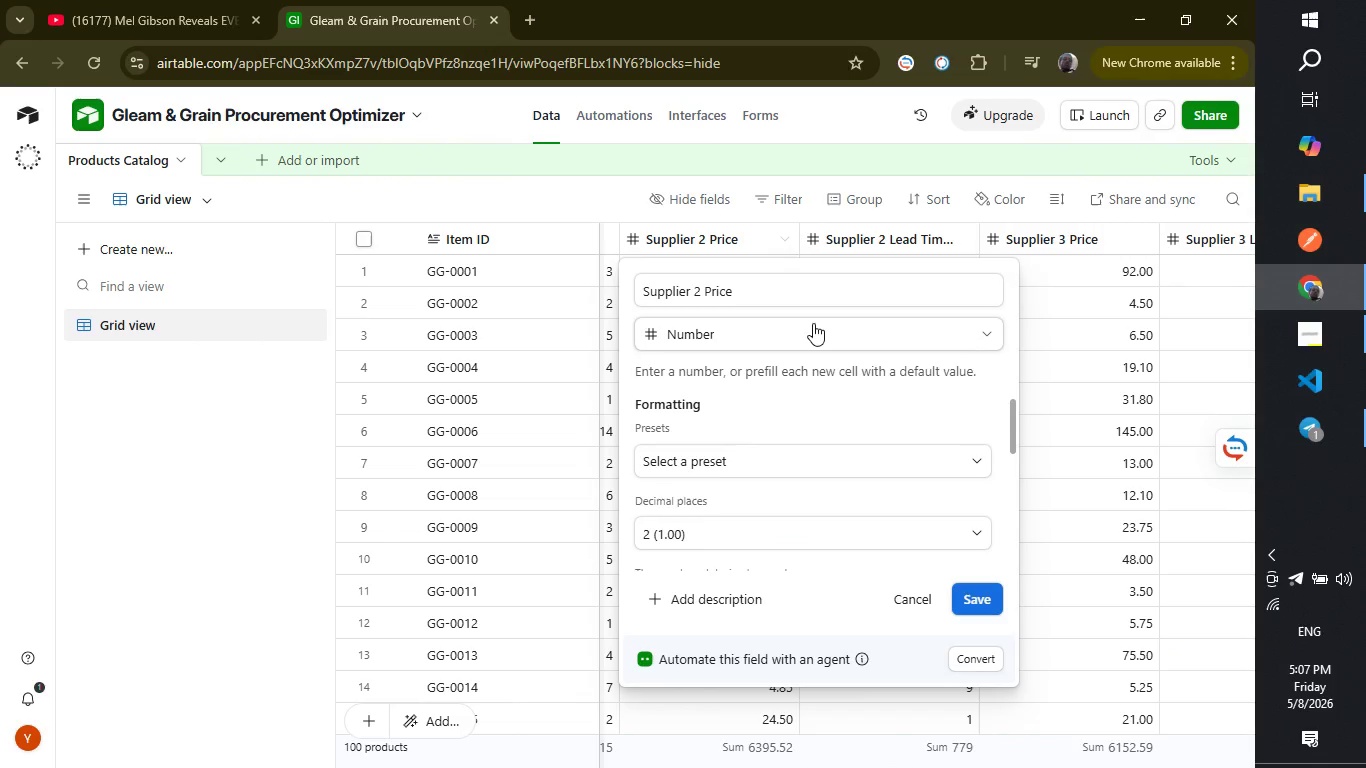 
left_click([813, 323])
 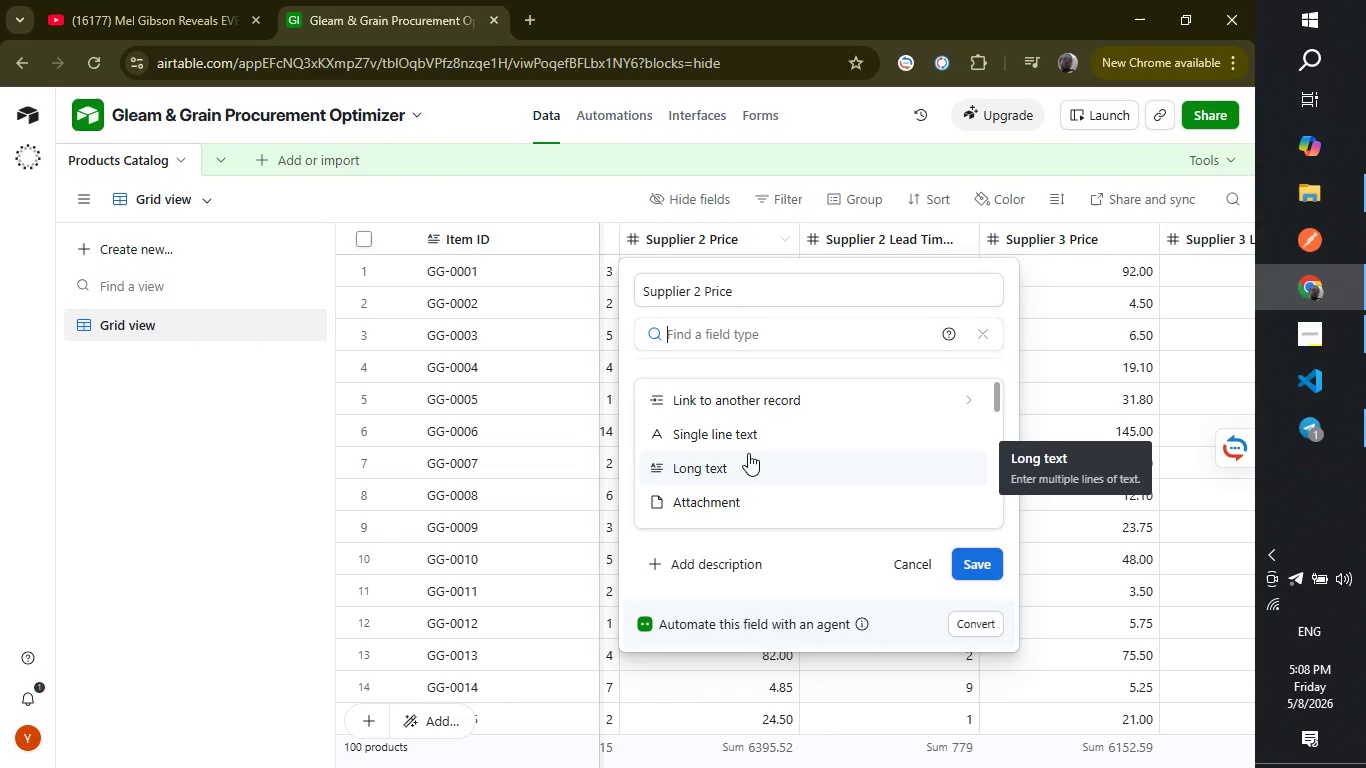 
wait(30.72)
 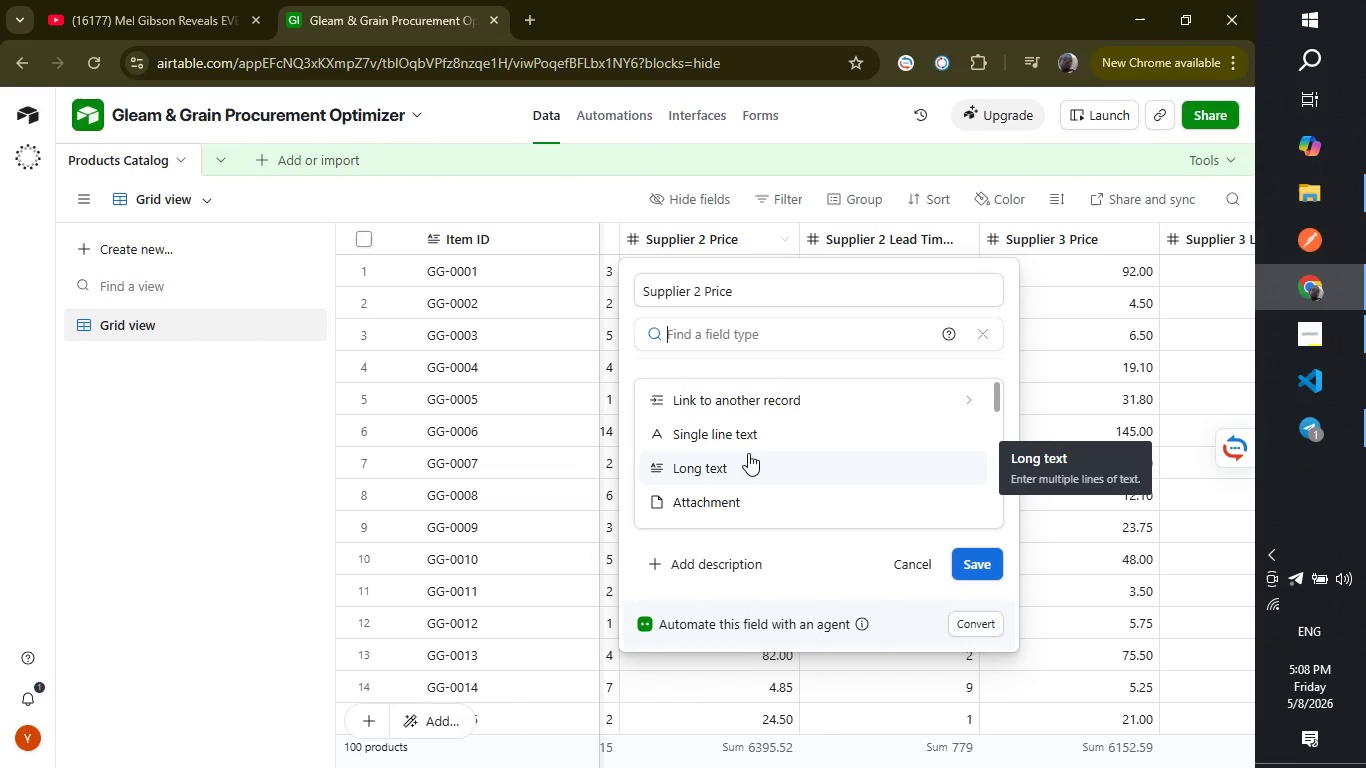 
type(cu)
 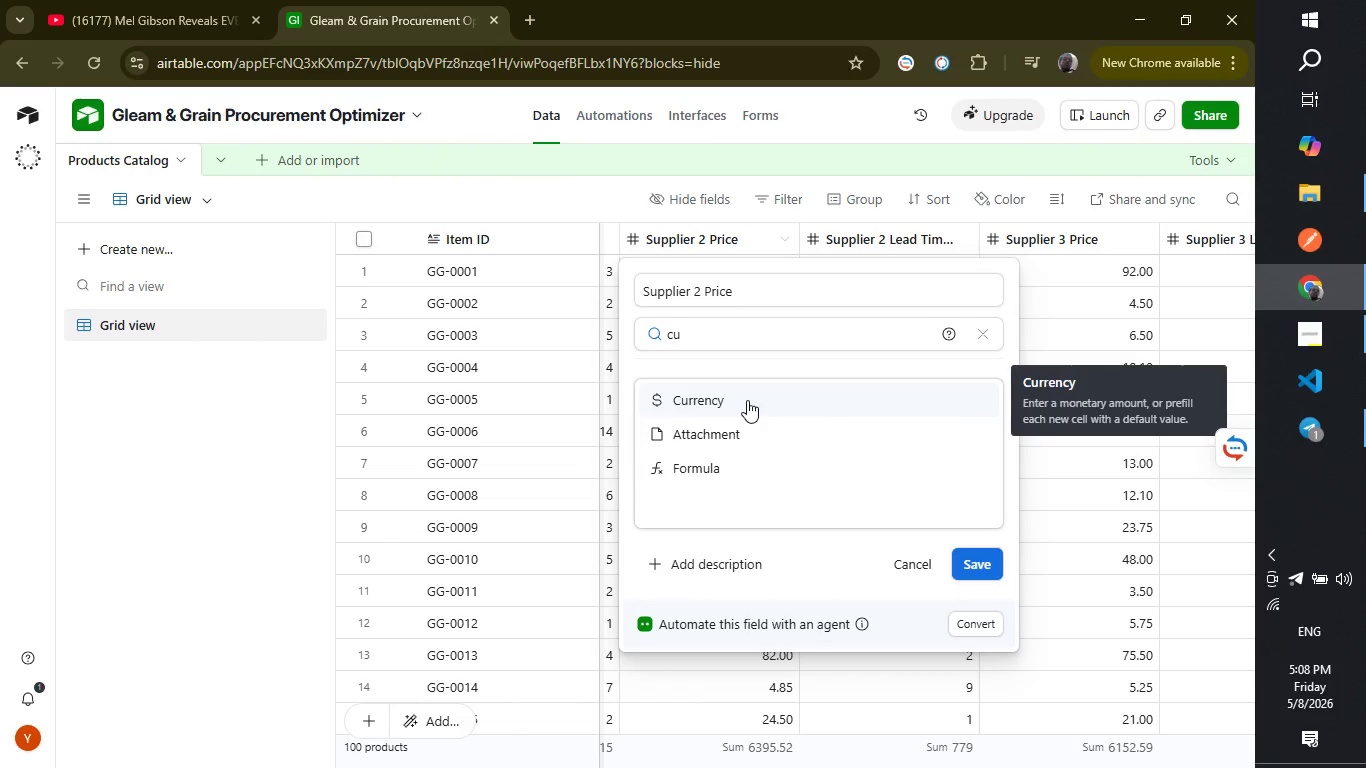 
left_click([747, 400])
 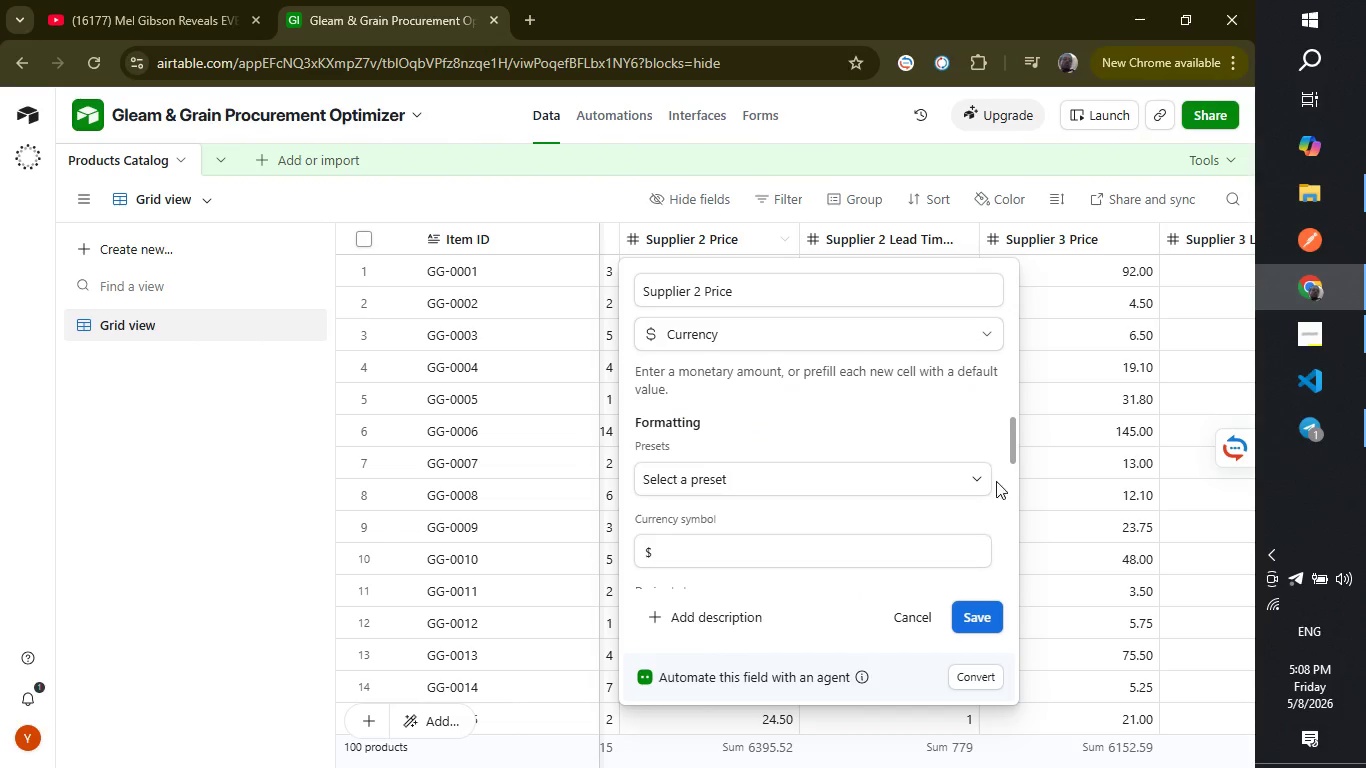 
left_click_drag(start_coordinate=[1012, 431], to_coordinate=[1012, 456])
 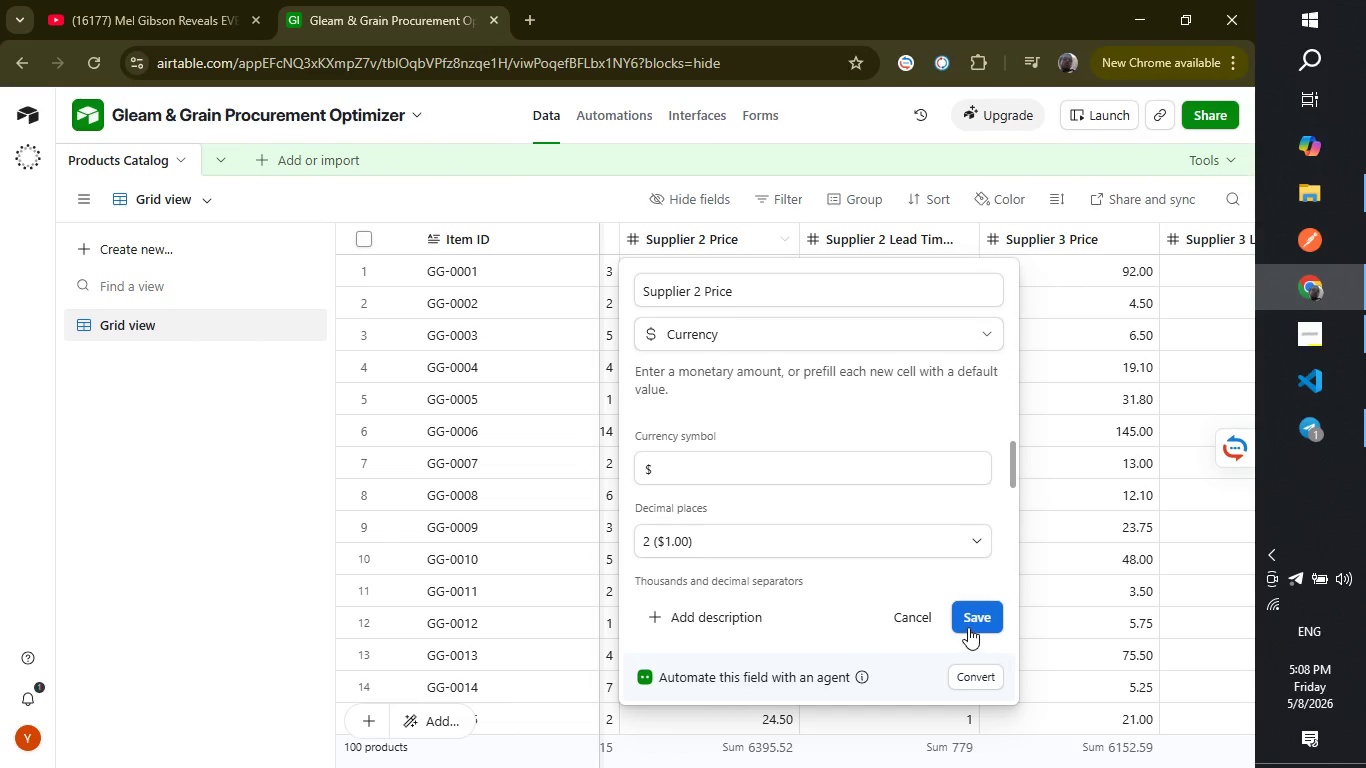 
left_click([968, 627])
 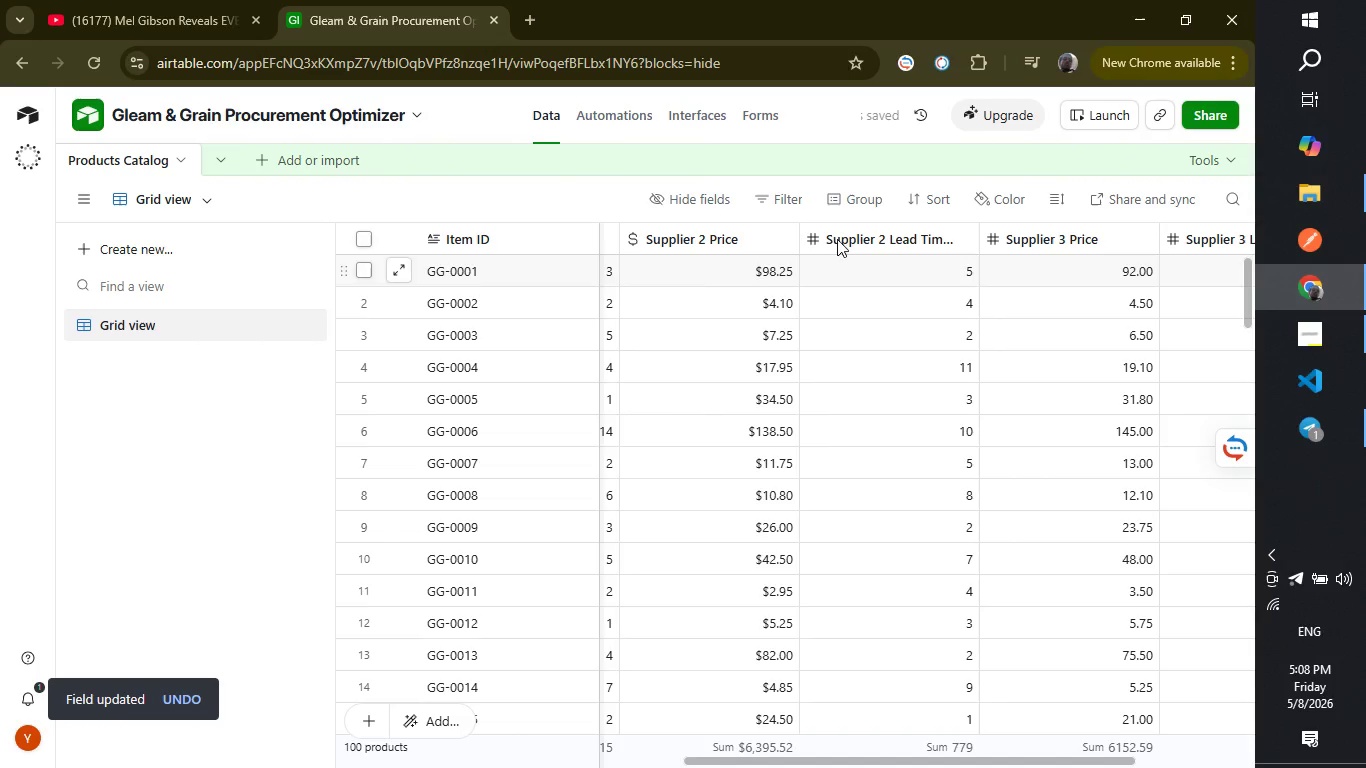 
wait(6.16)
 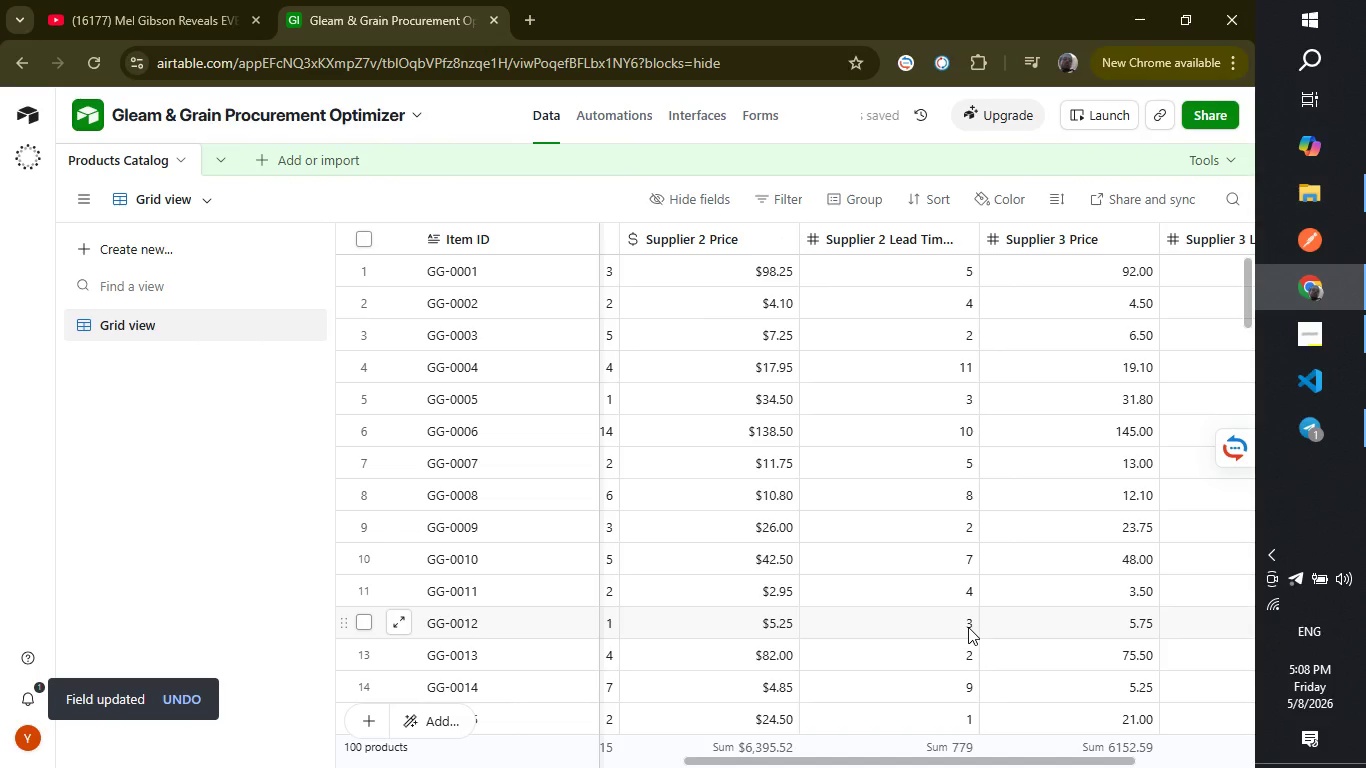 
right_click([1120, 241])
 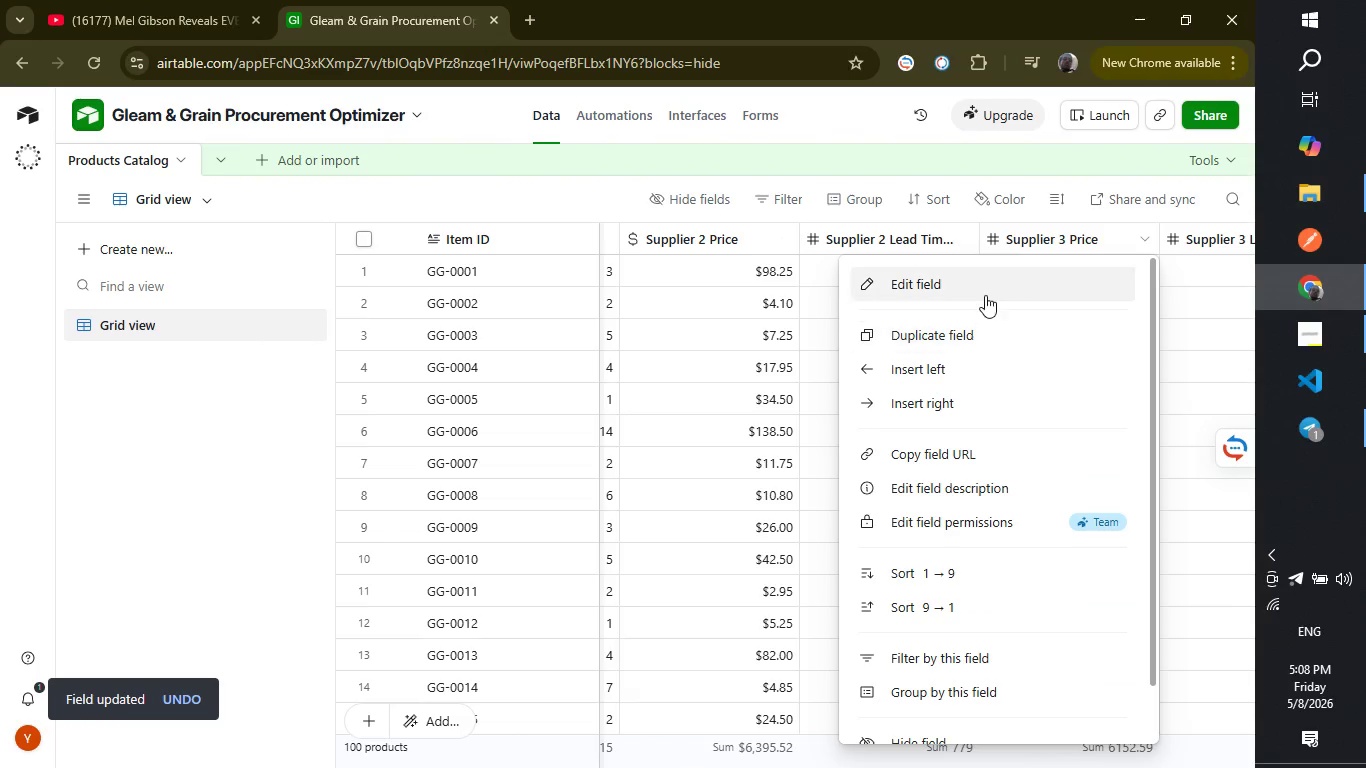 
left_click([986, 295])
 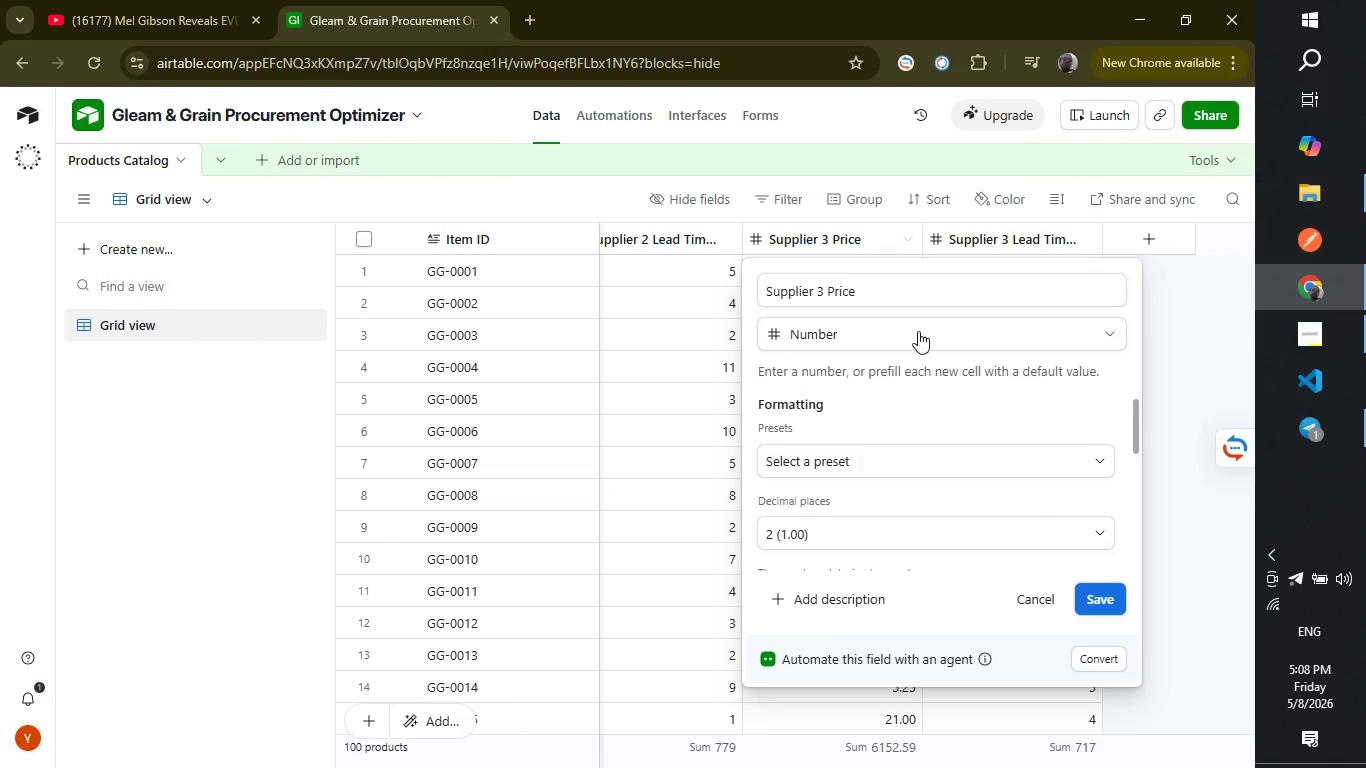 
left_click([914, 325])
 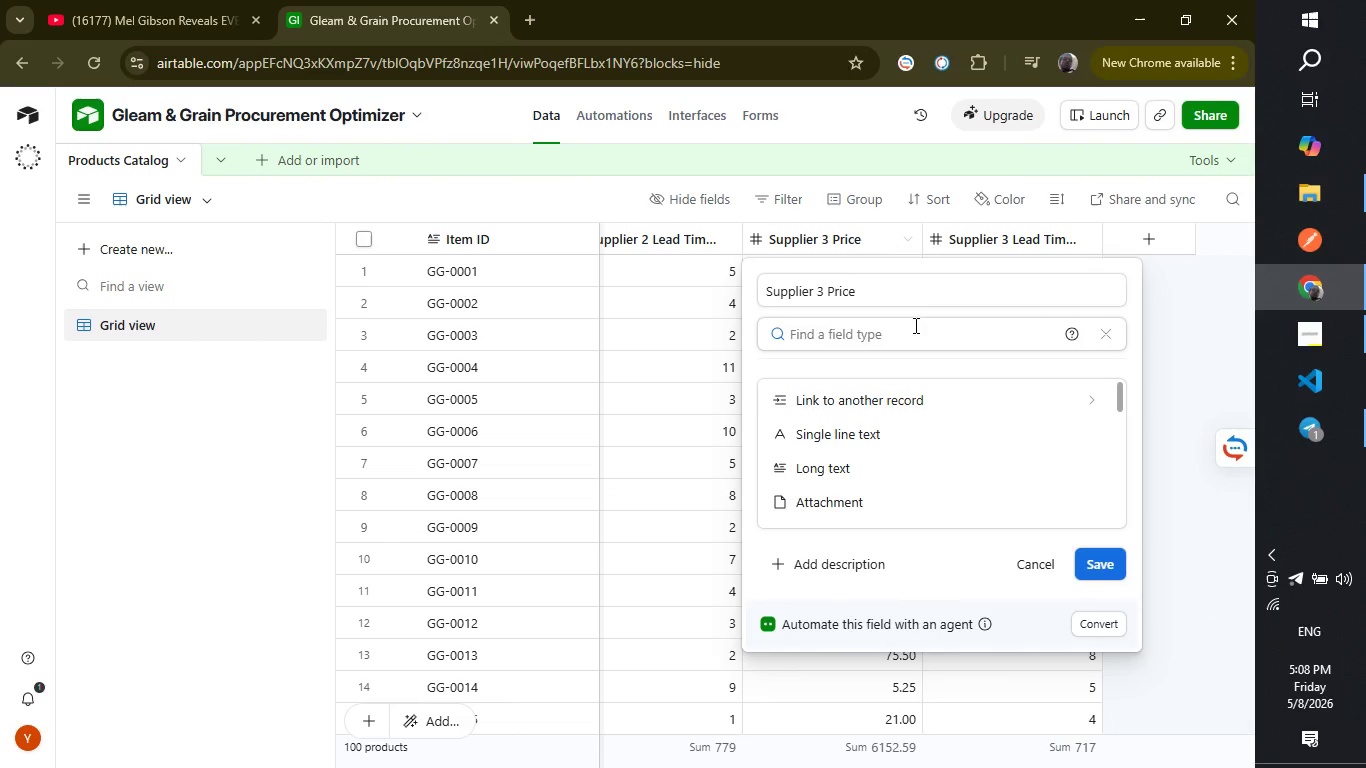 
type(cu)
 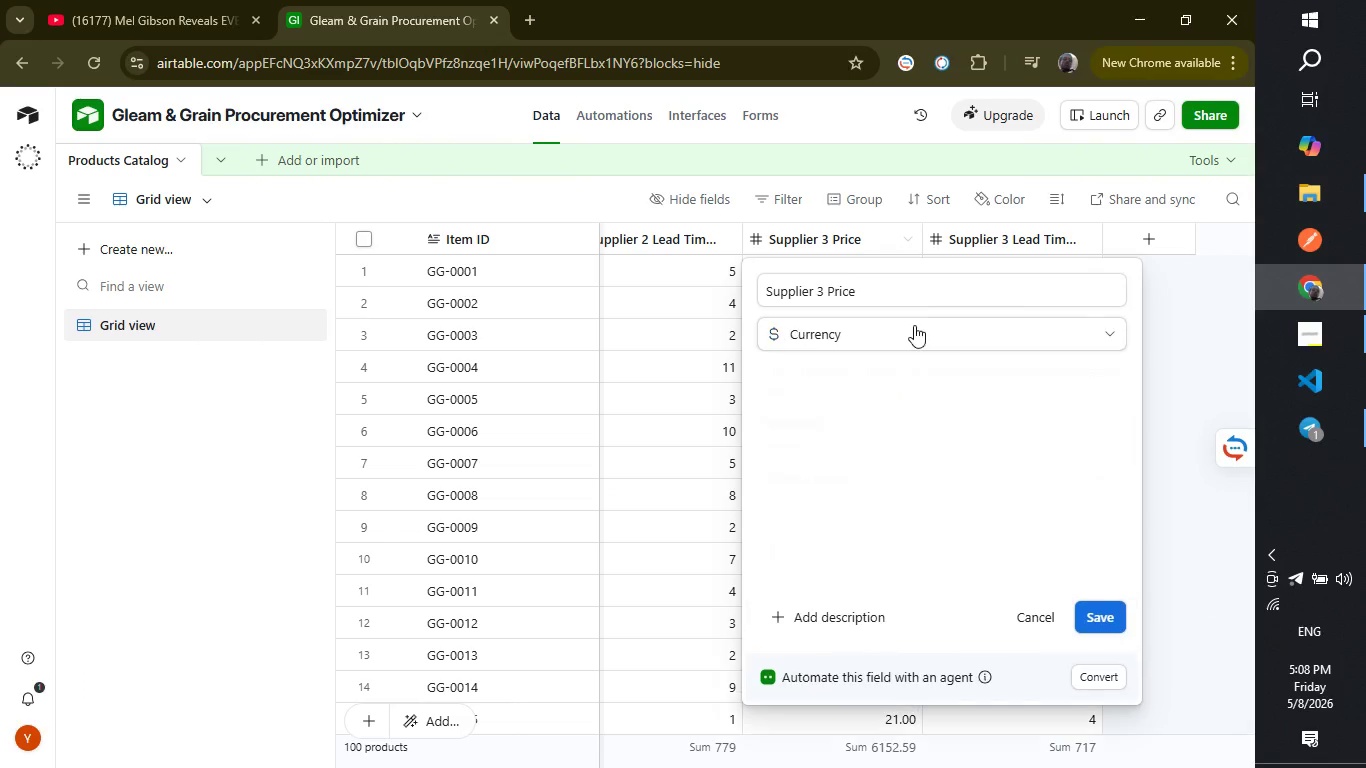 
key(Enter)
 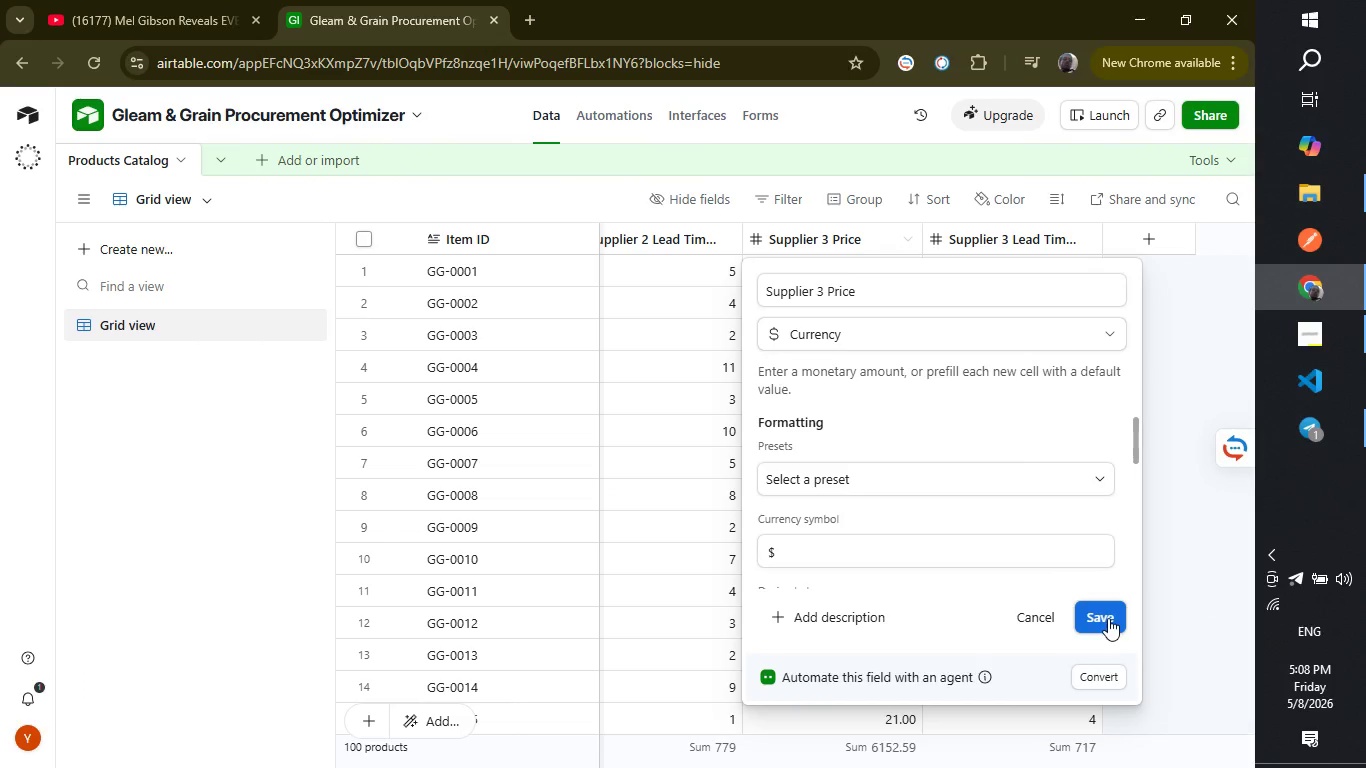 
left_click([1108, 618])
 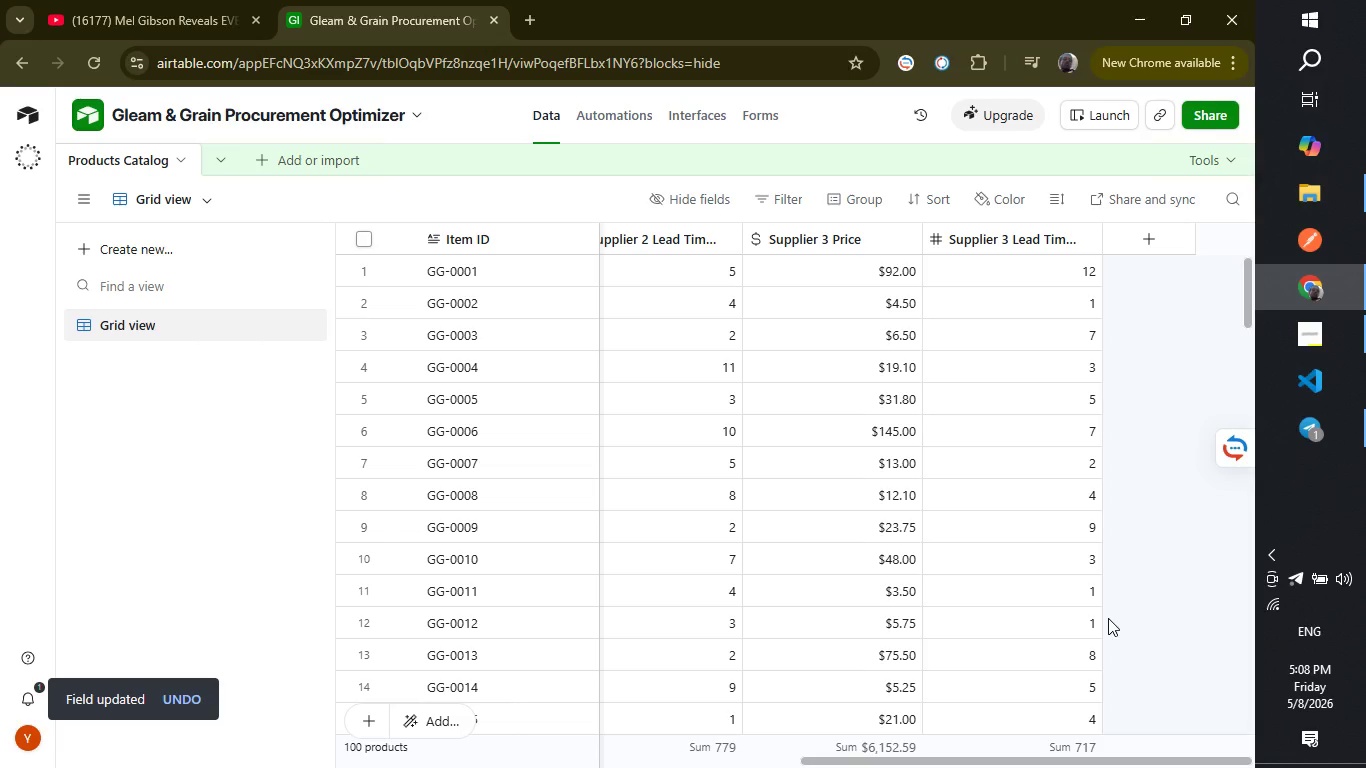 
wait(13.8)
 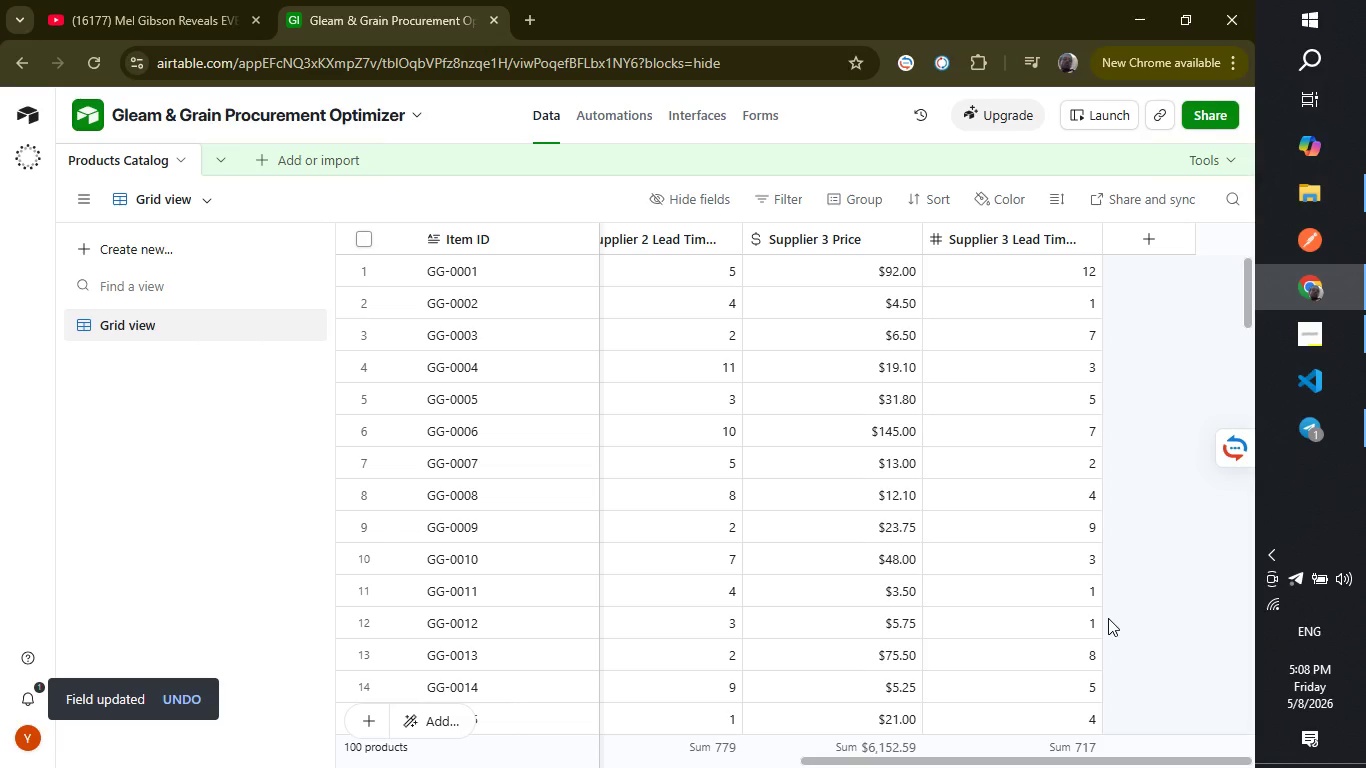 
left_click_drag(start_coordinate=[1026, 763], to_coordinate=[498, 761])
 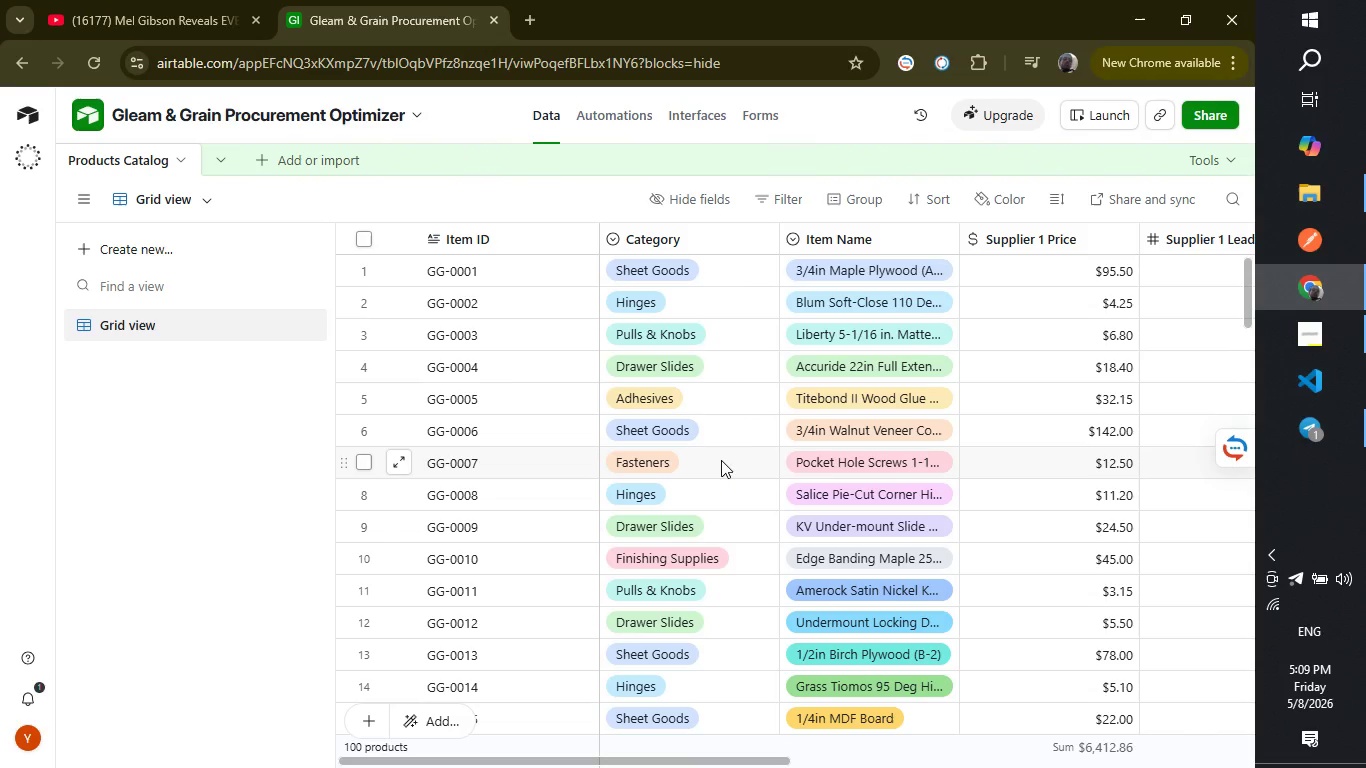 
wait(21.3)
 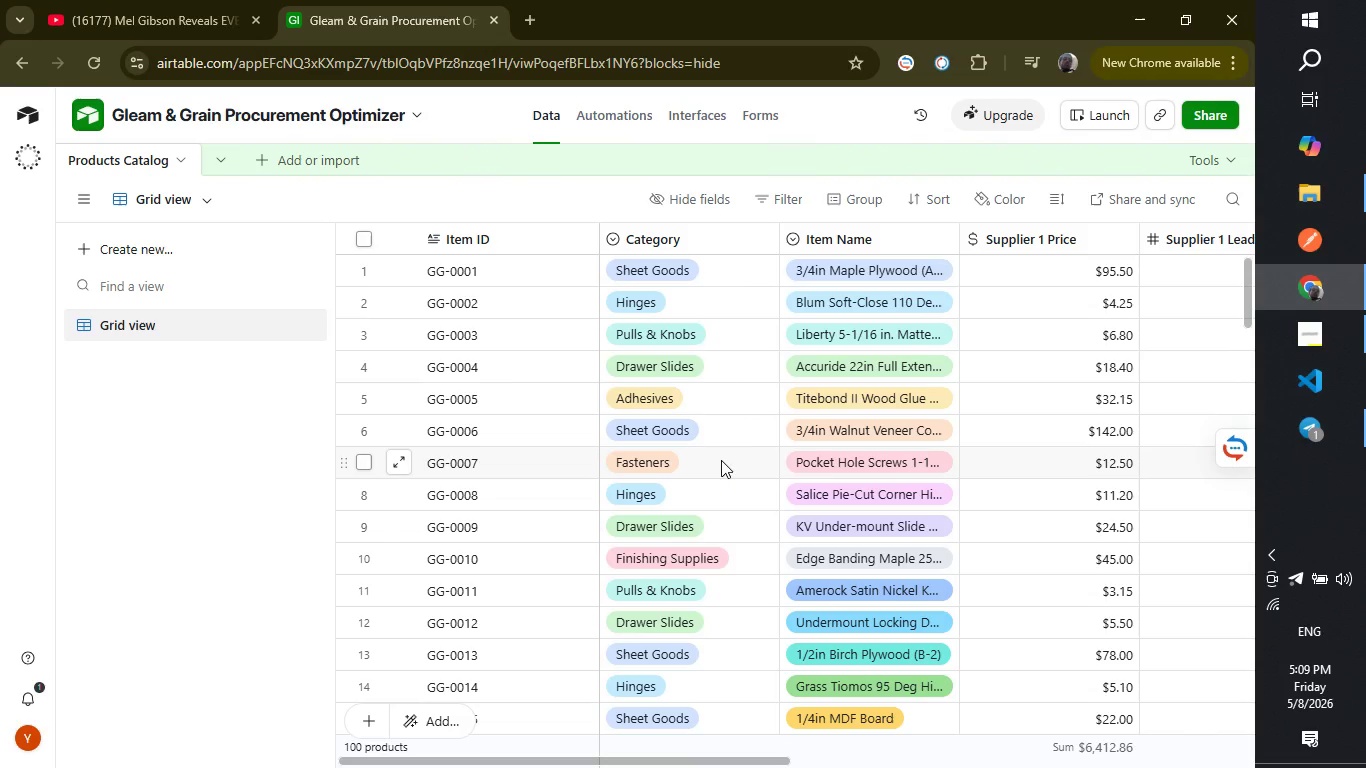 
left_click_drag(start_coordinate=[1249, 283], to_coordinate=[1216, 263])
 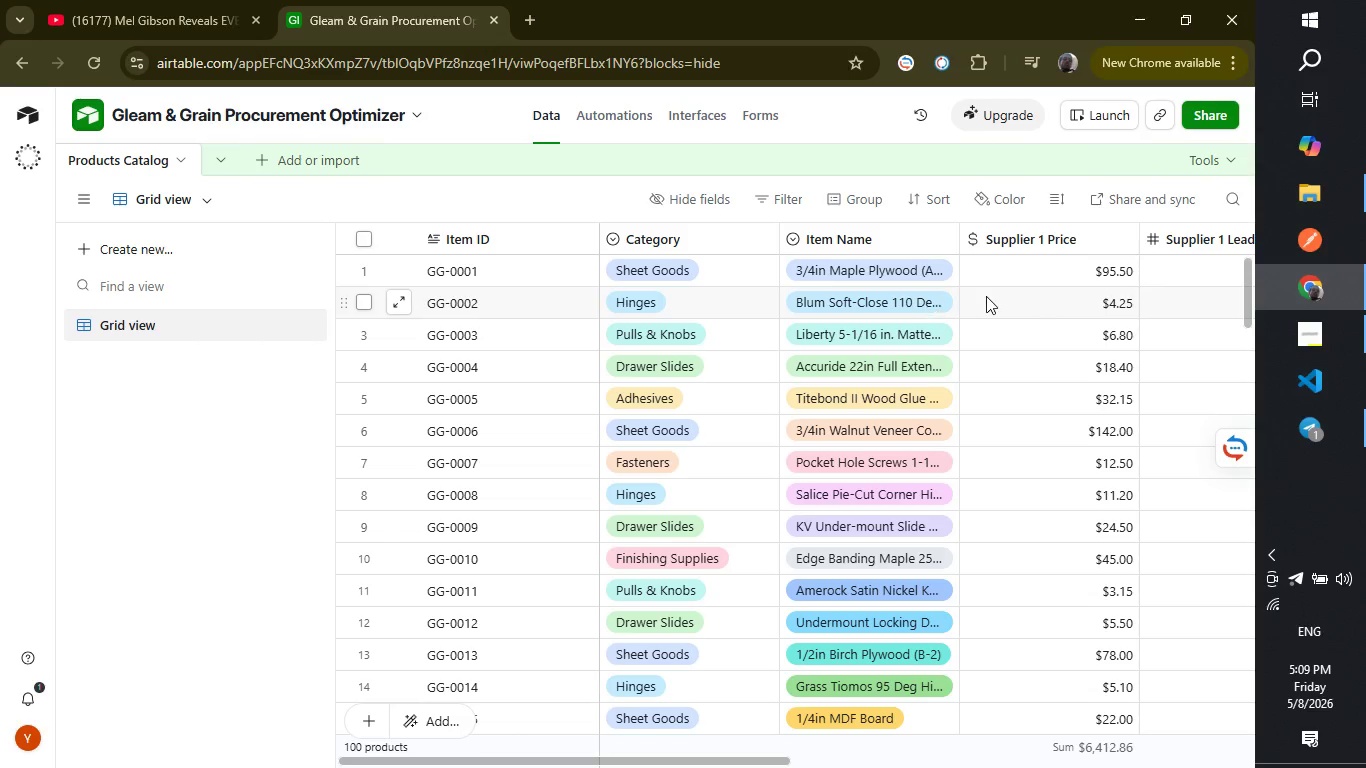 
wait(8.69)
 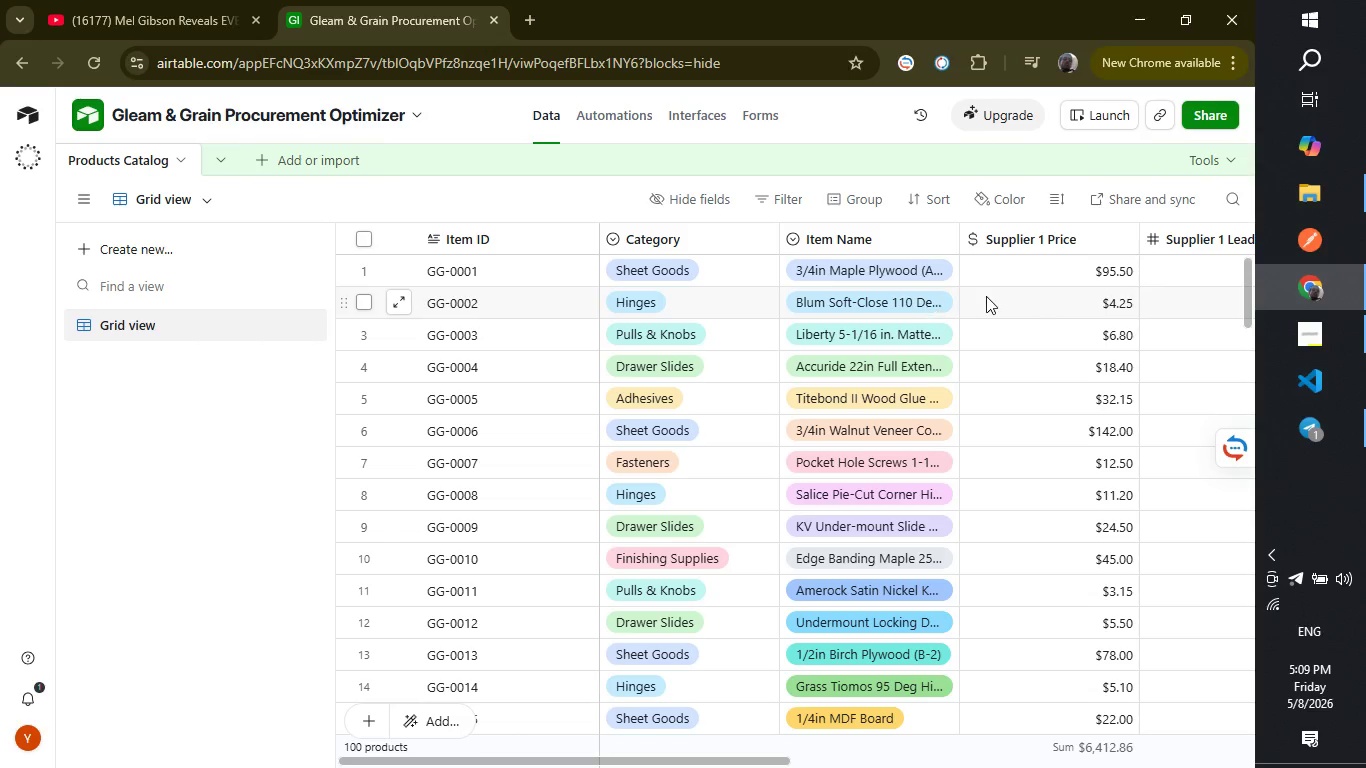 
left_click_drag(start_coordinate=[415, 761], to_coordinate=[510, 709])
 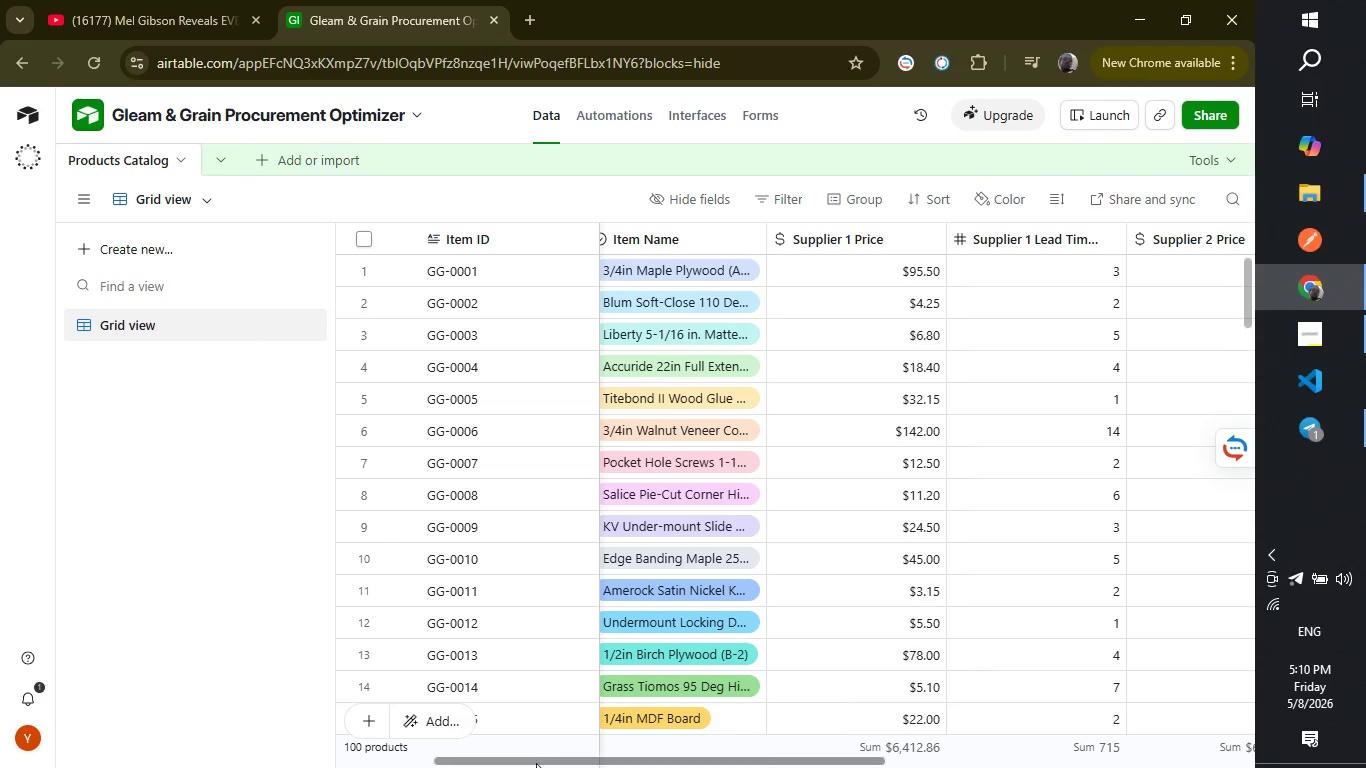 
left_click_drag(start_coordinate=[538, 763], to_coordinate=[374, 759])
 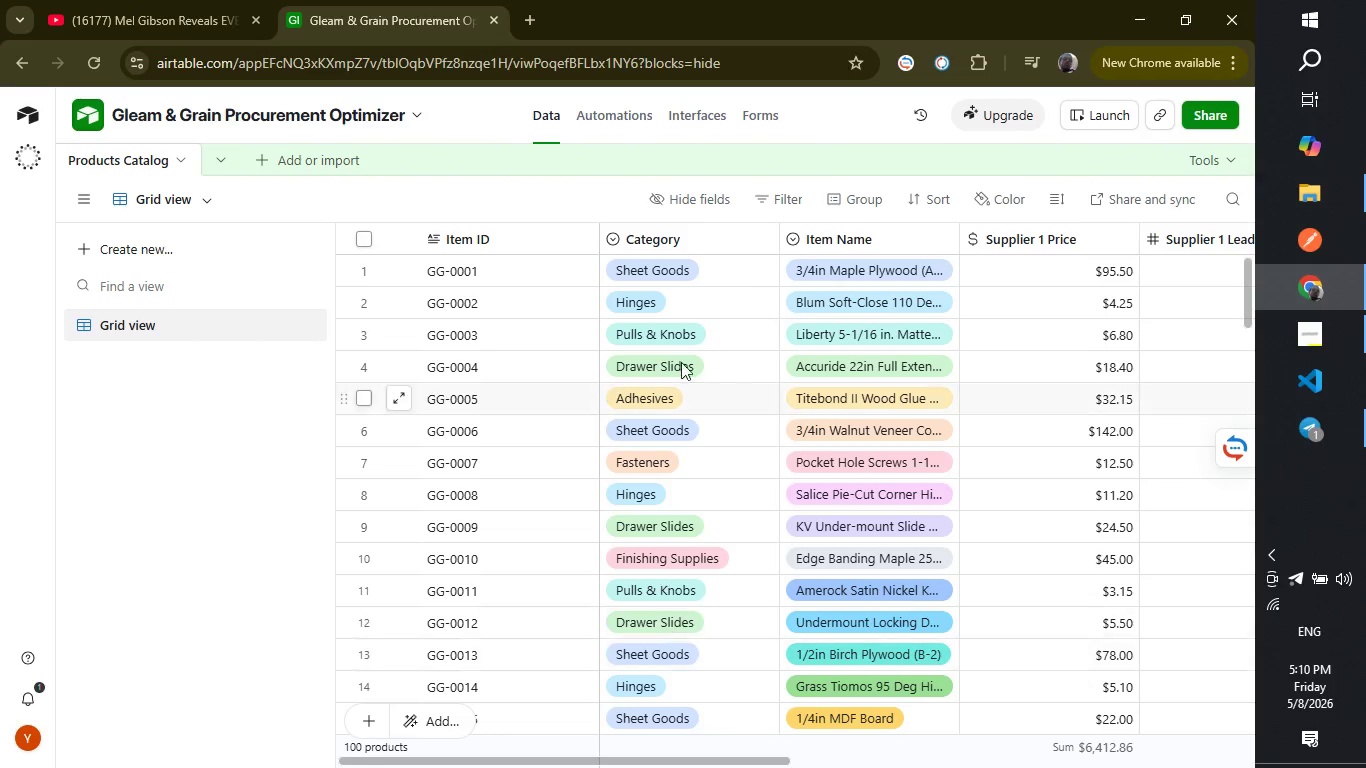 
wait(10.81)
 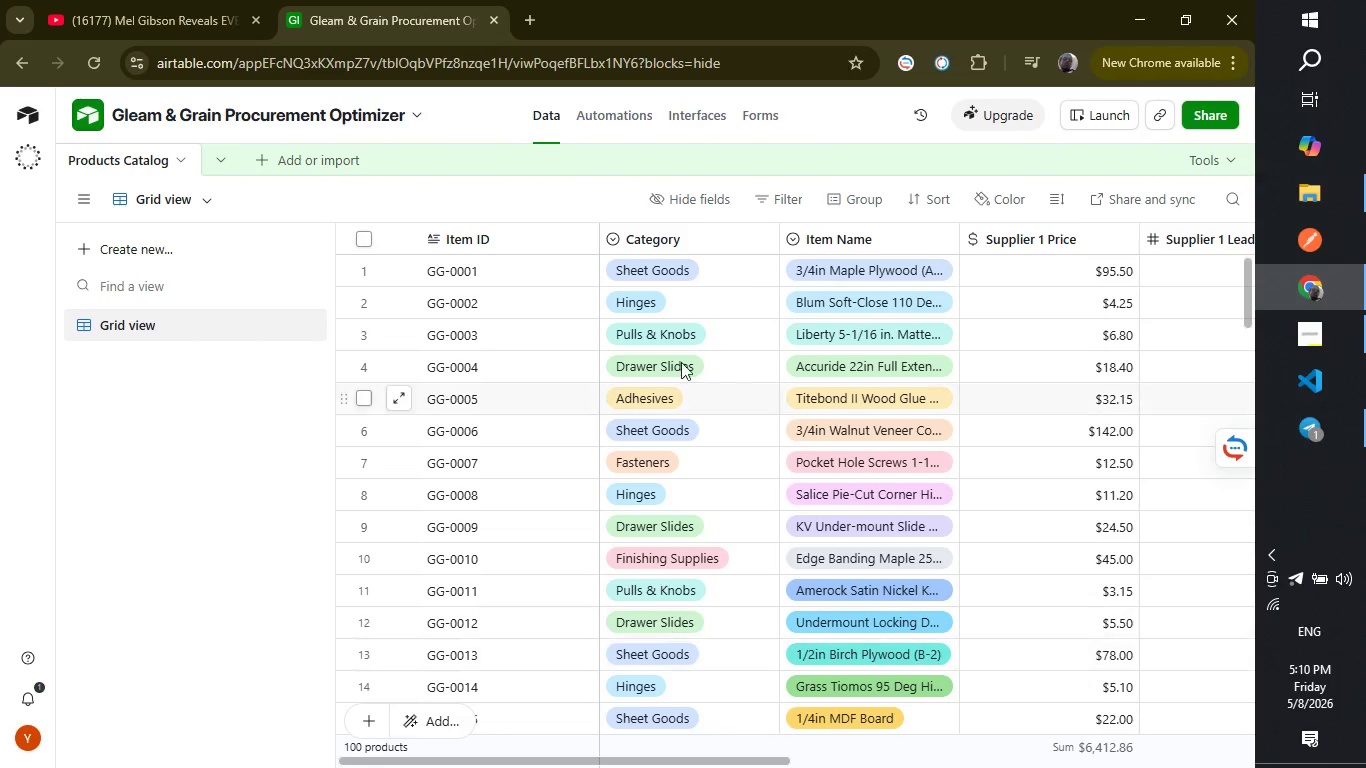 
left_click_drag(start_coordinate=[1246, 291], to_coordinate=[1206, 140])
 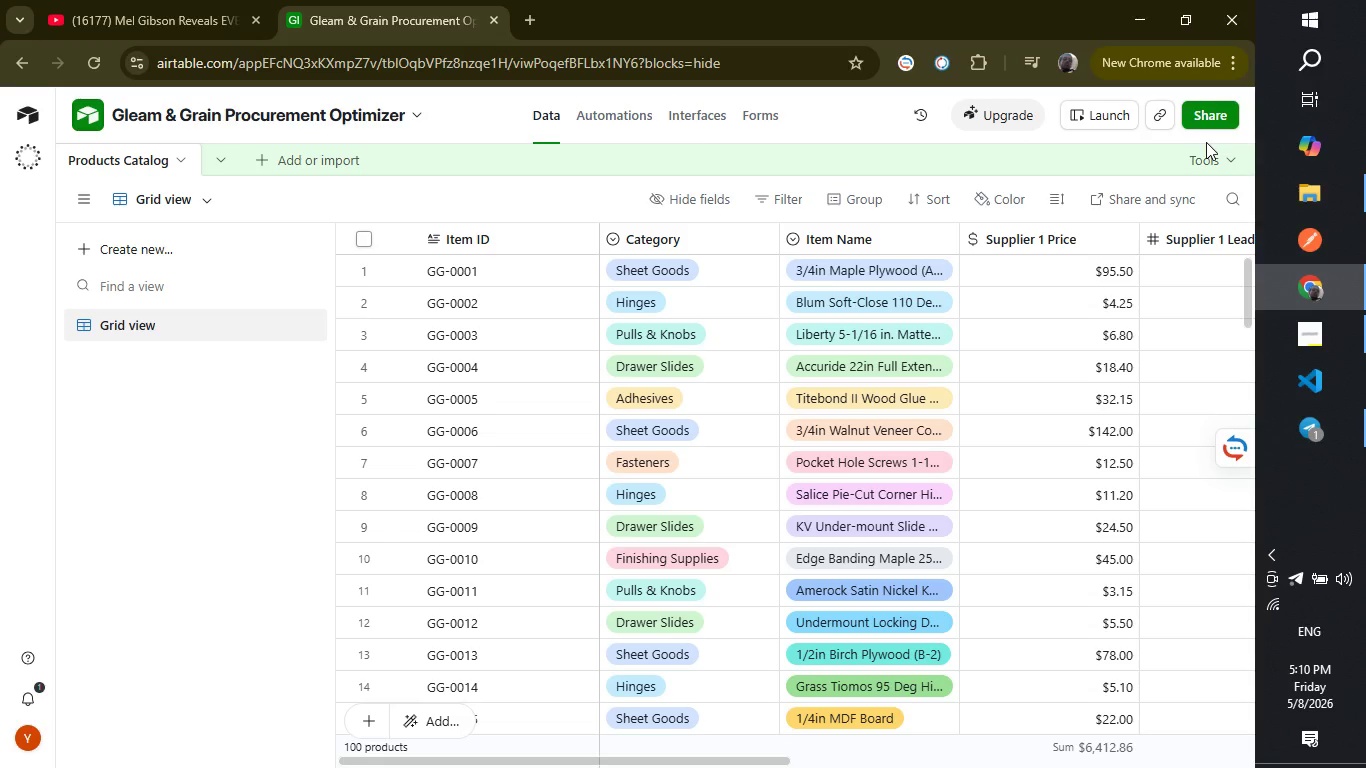 
wait(20.47)
 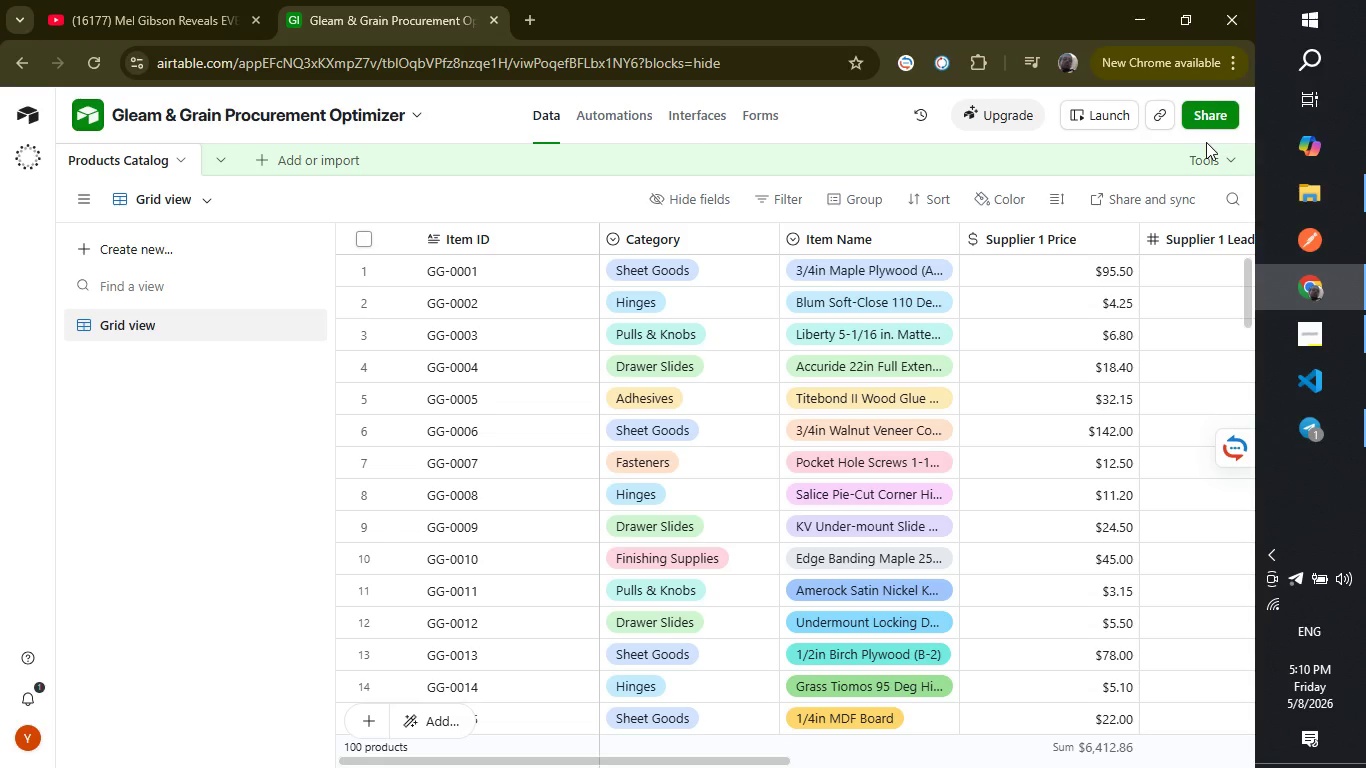 
left_click_drag(start_coordinate=[1248, 288], to_coordinate=[1247, 297])
 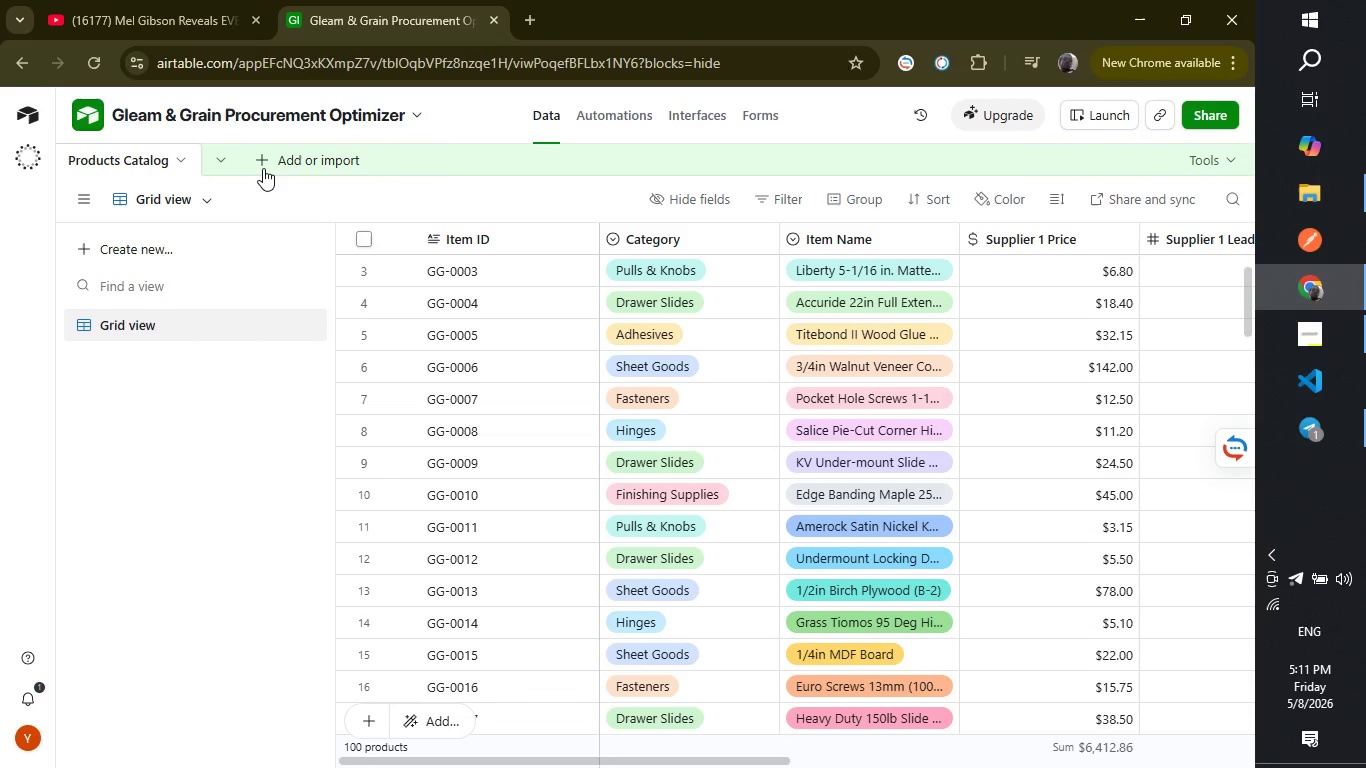 
wait(8.06)
 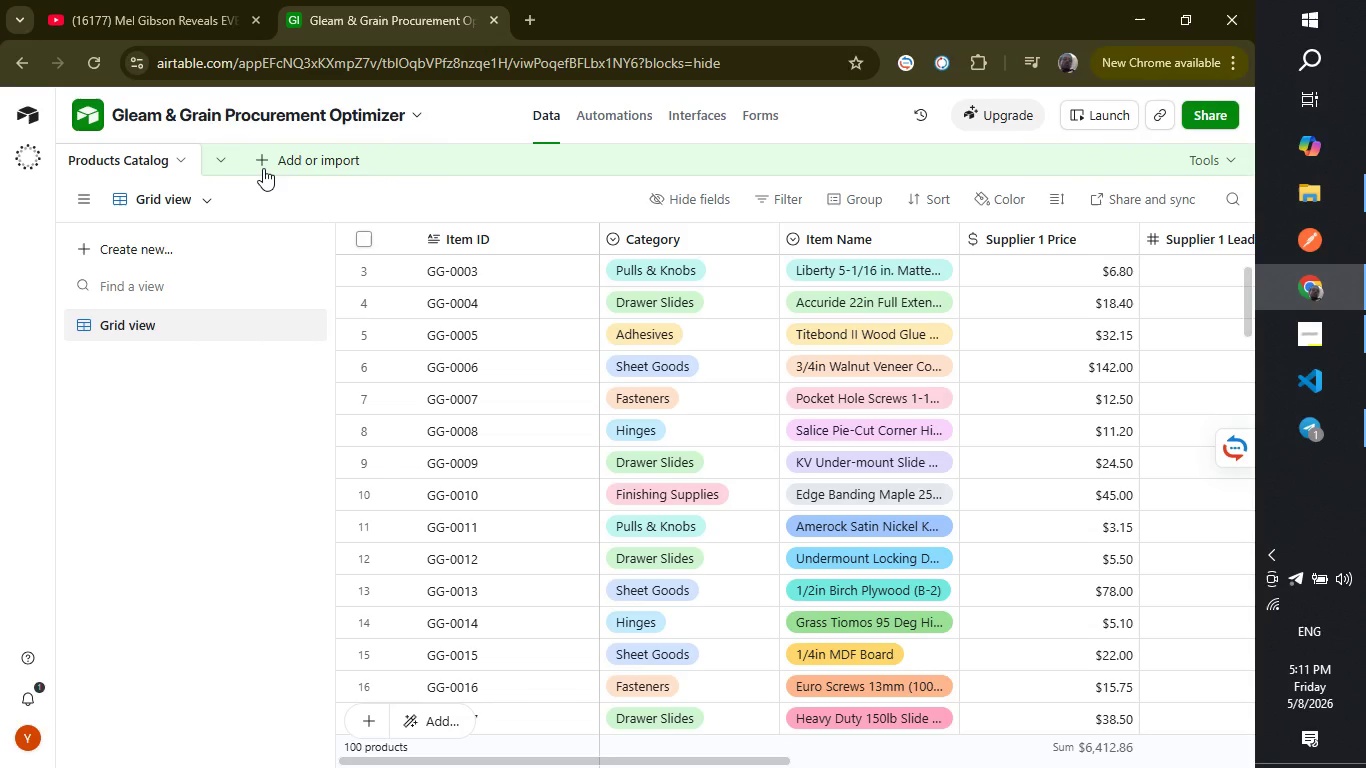 
left_click([263, 168])
 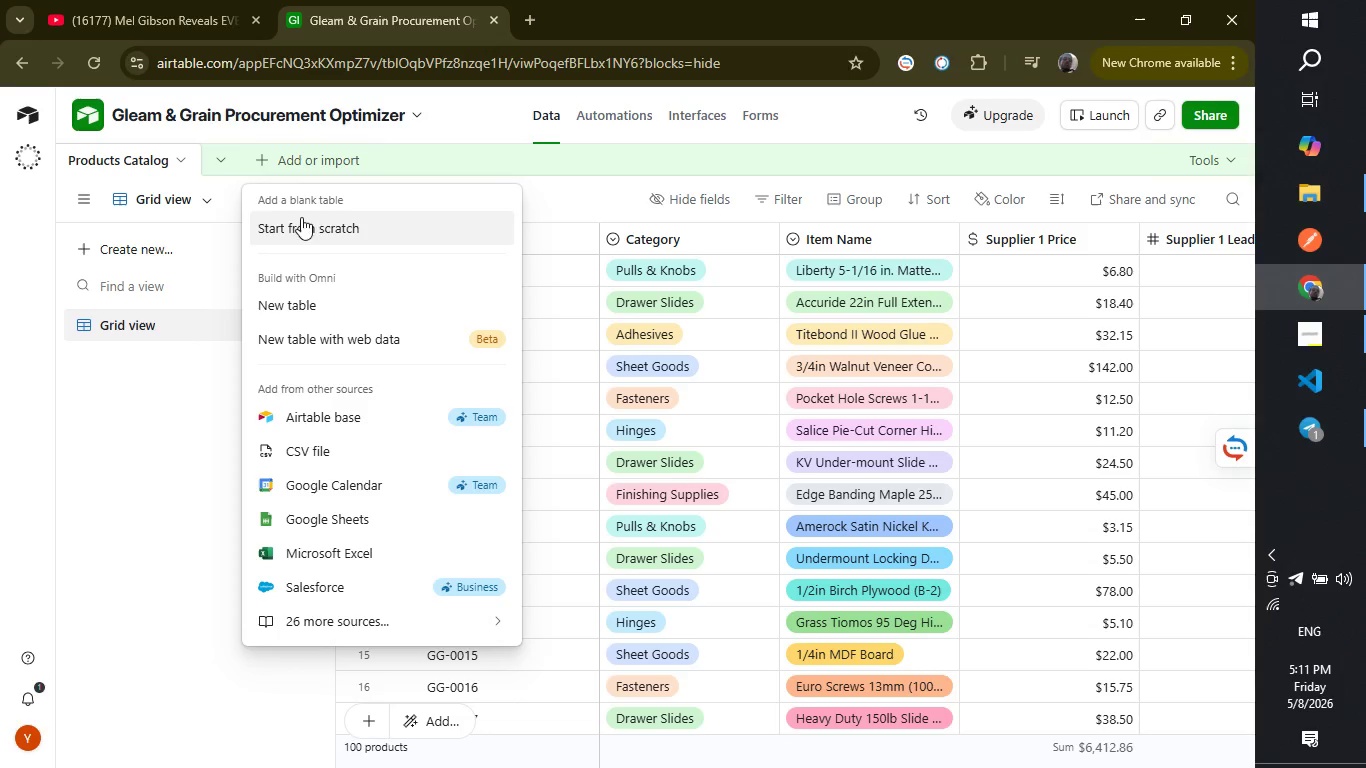 
left_click([308, 226])
 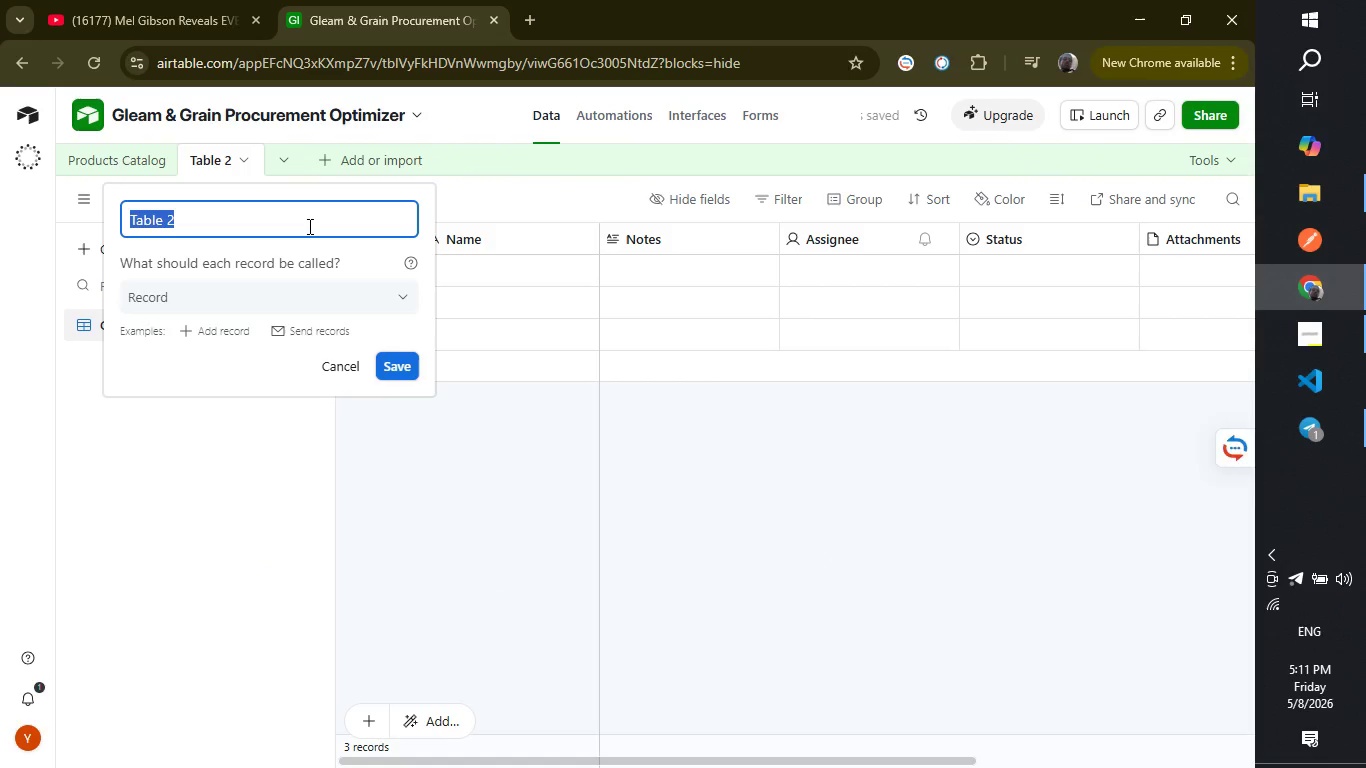 
type(Suppliers)
 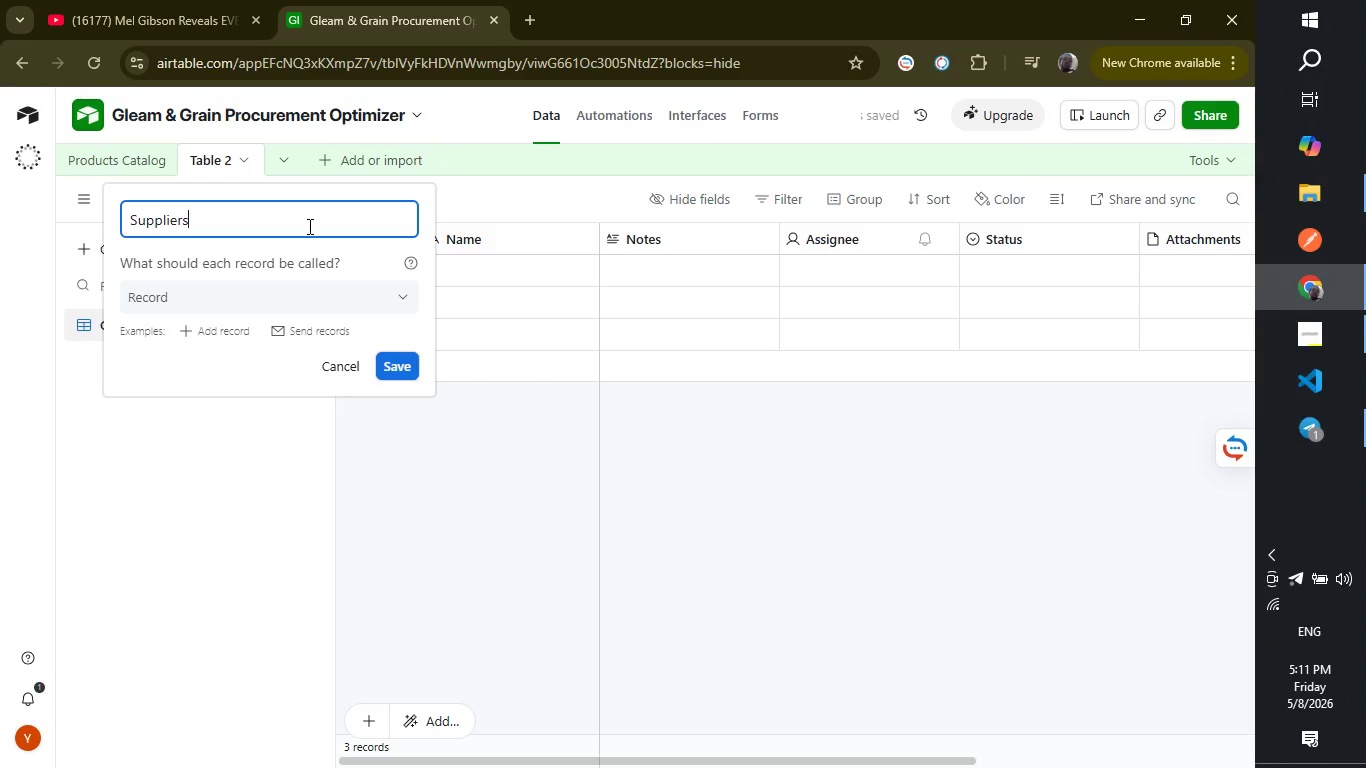 
key(Enter)
 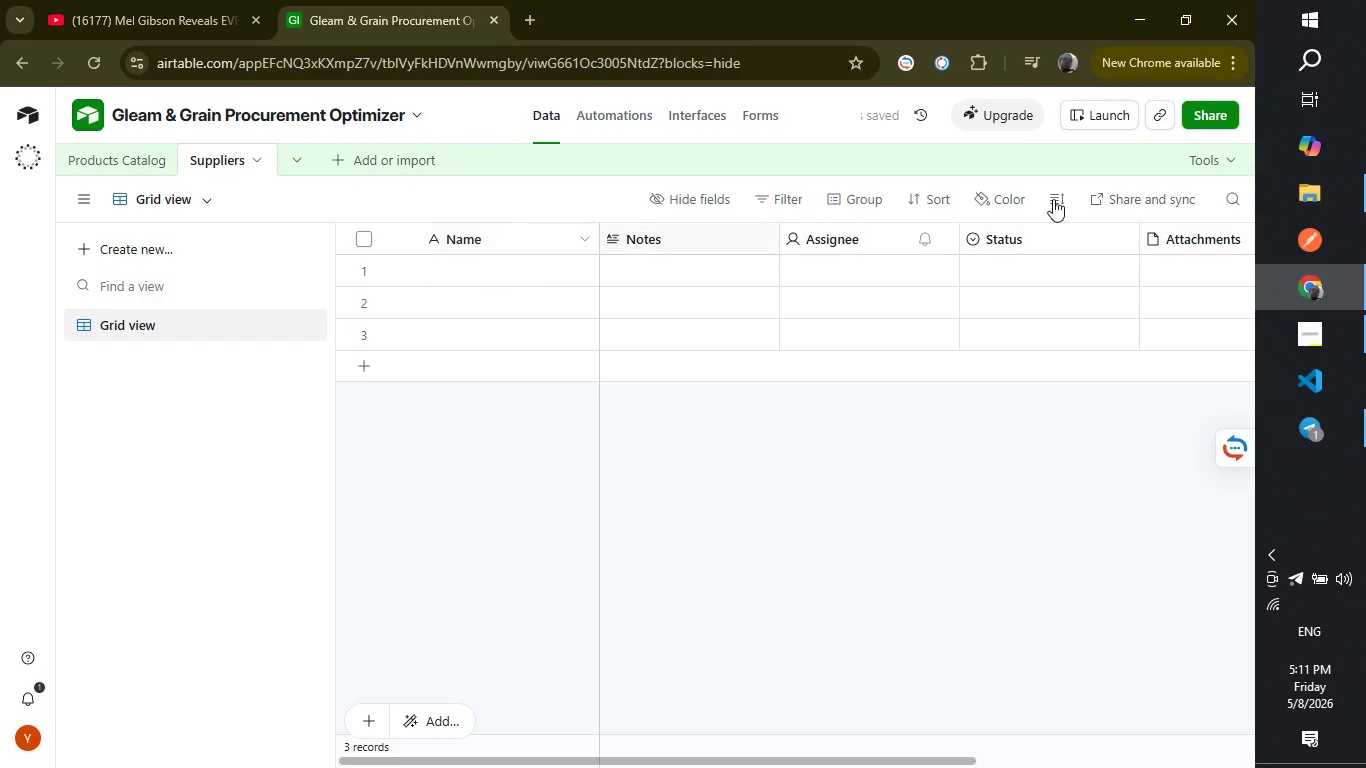 
wait(6.66)
 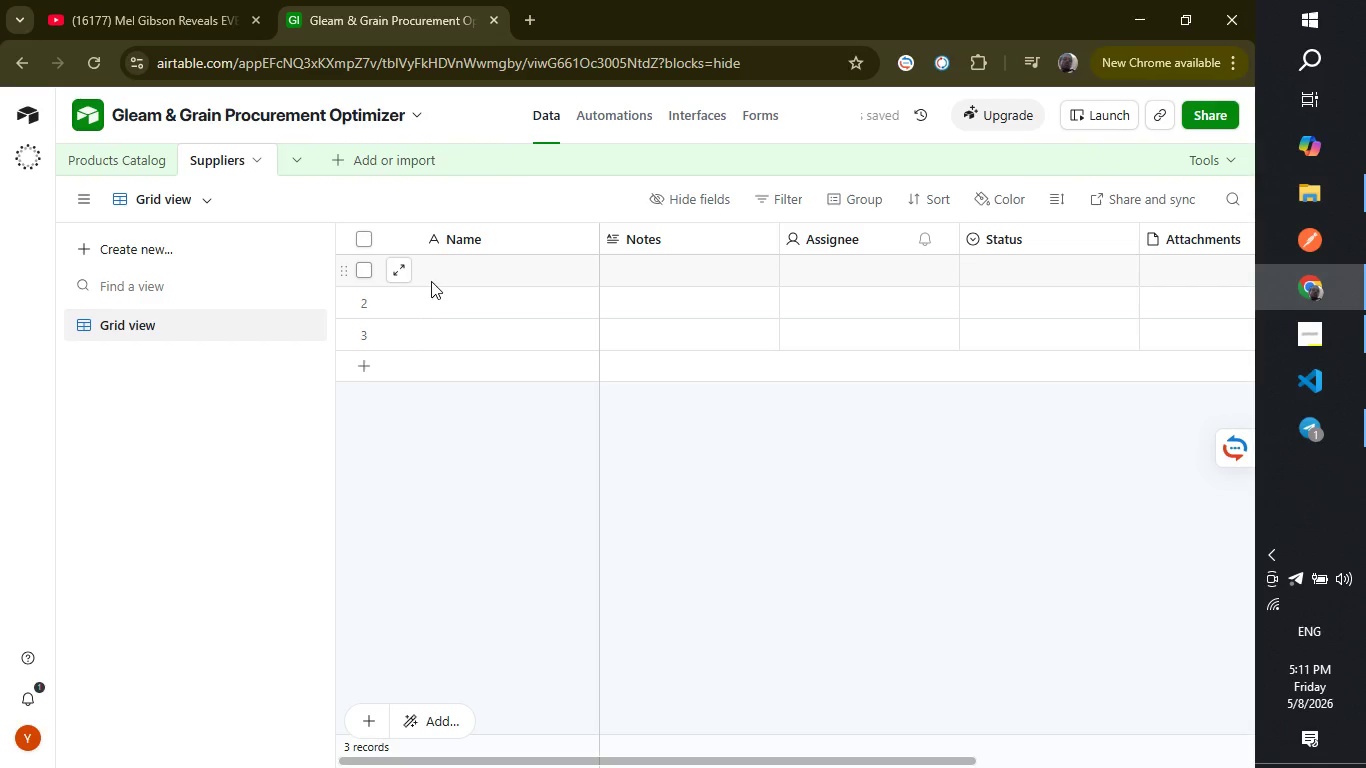 
right_click([1166, 239])
 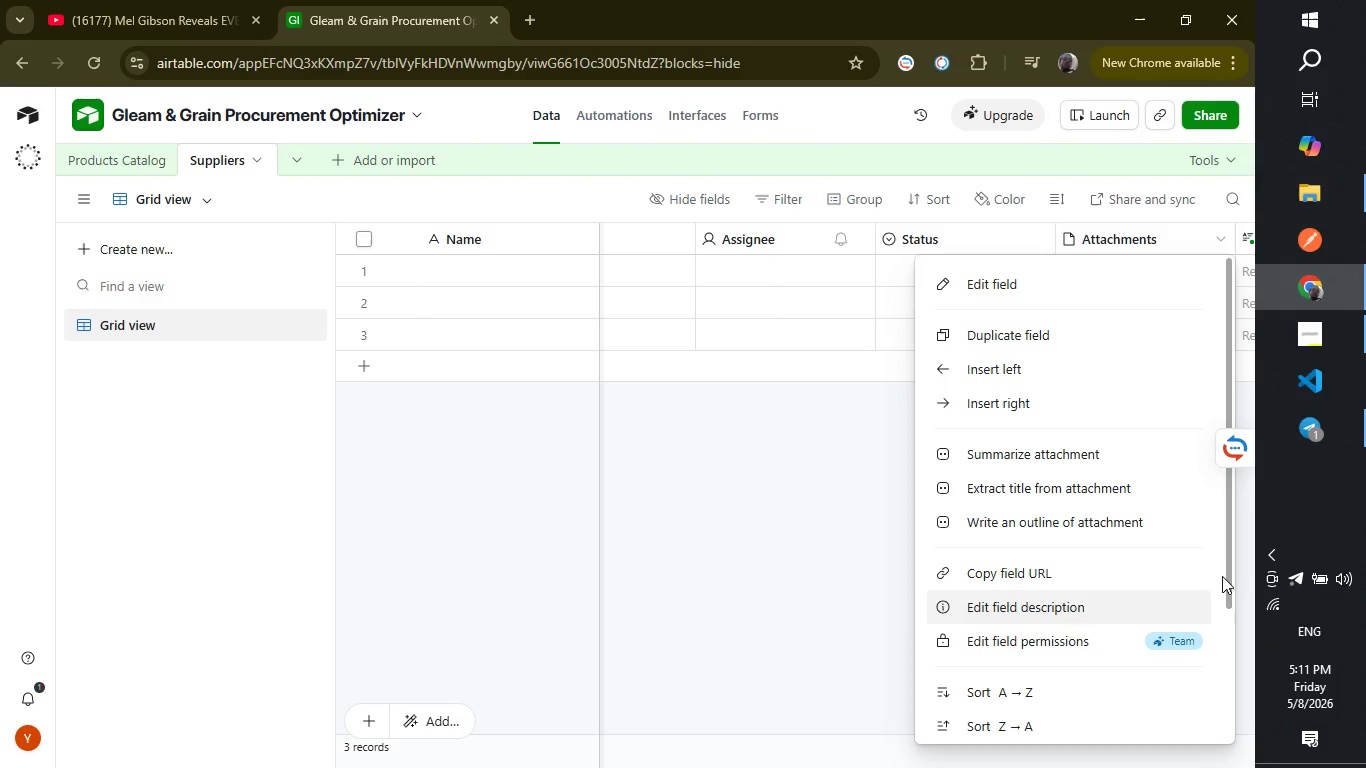 
left_click_drag(start_coordinate=[1231, 569], to_coordinate=[1226, 706])
 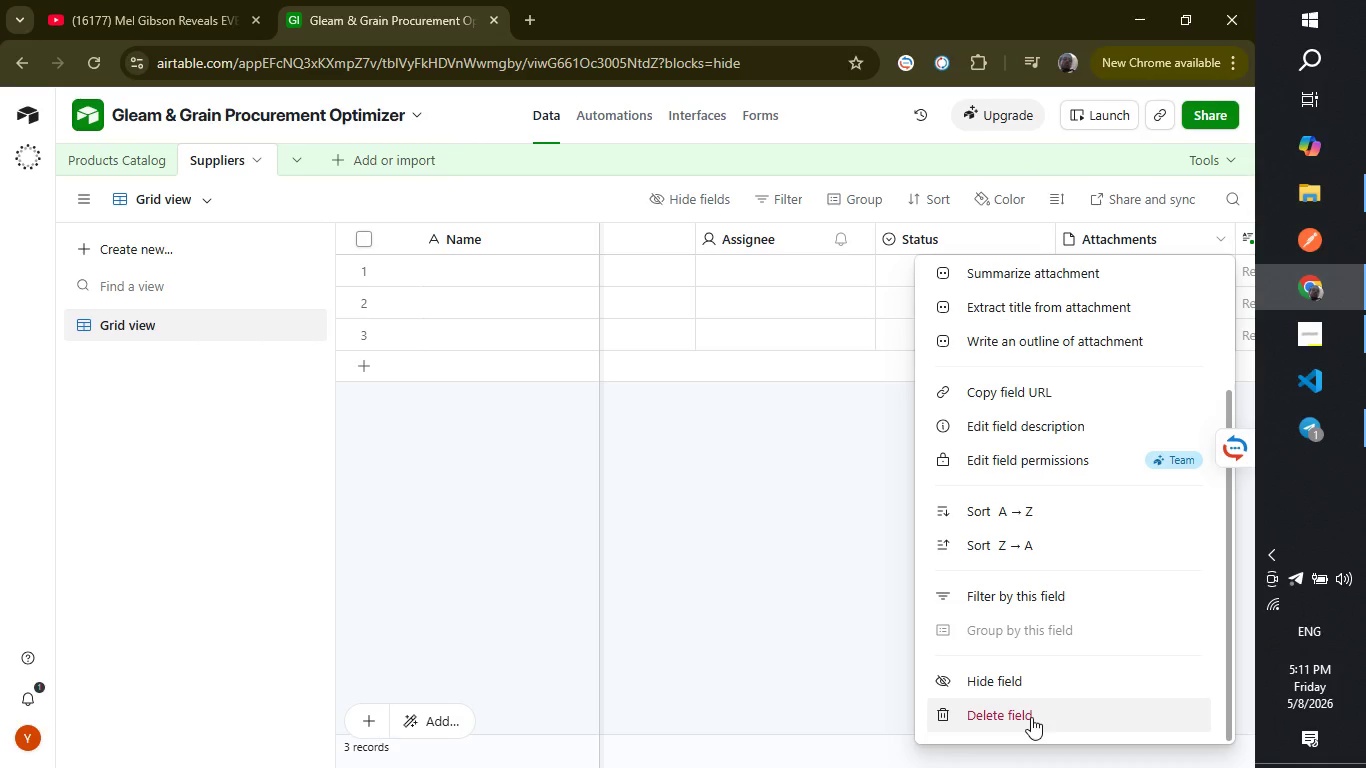 
left_click([1031, 717])
 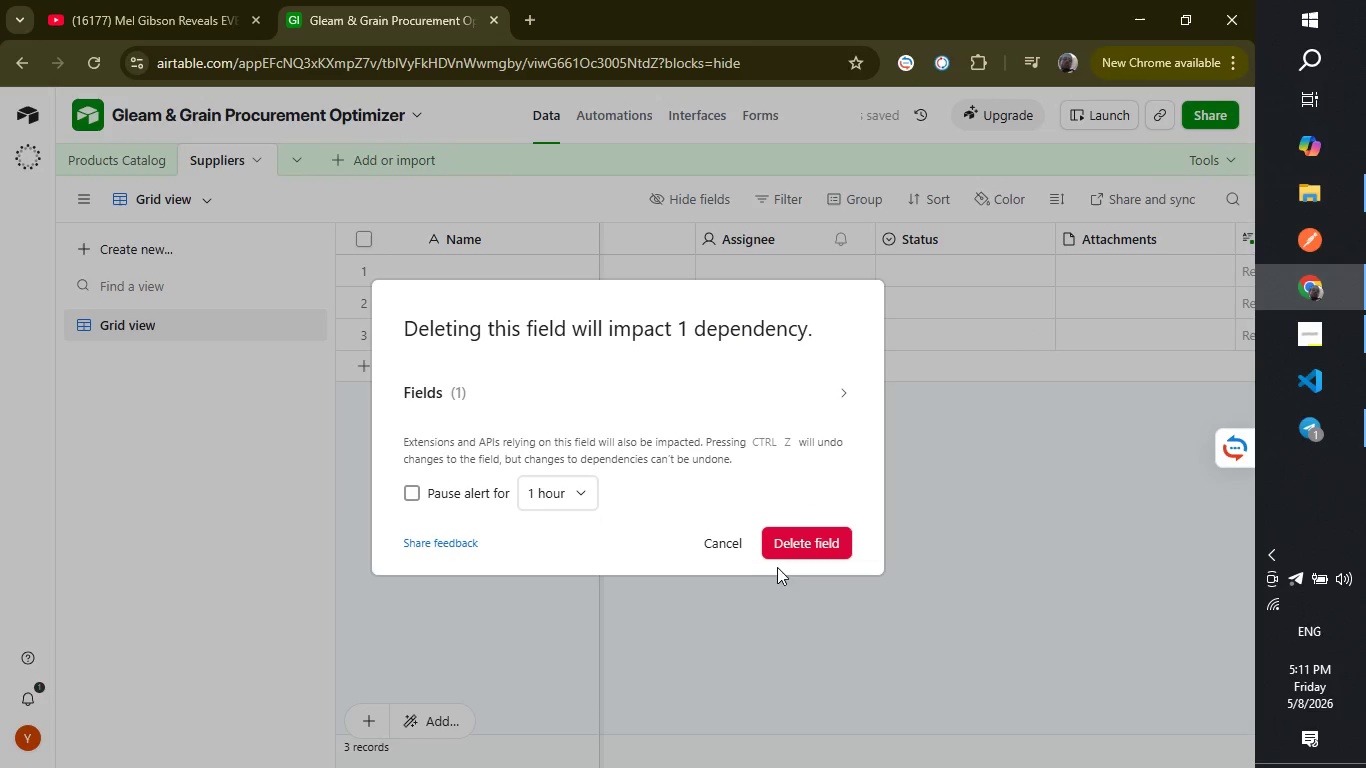 
left_click([791, 537])
 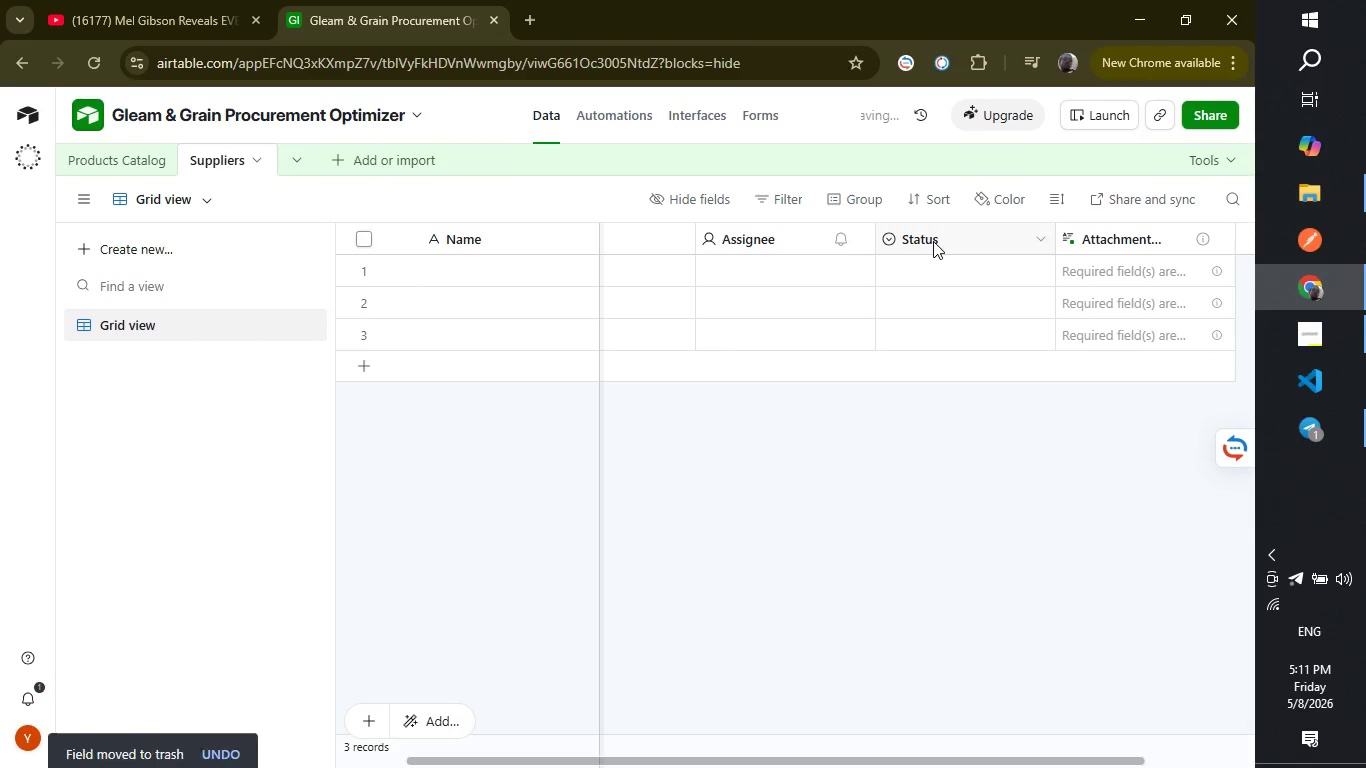 
right_click([933, 241])
 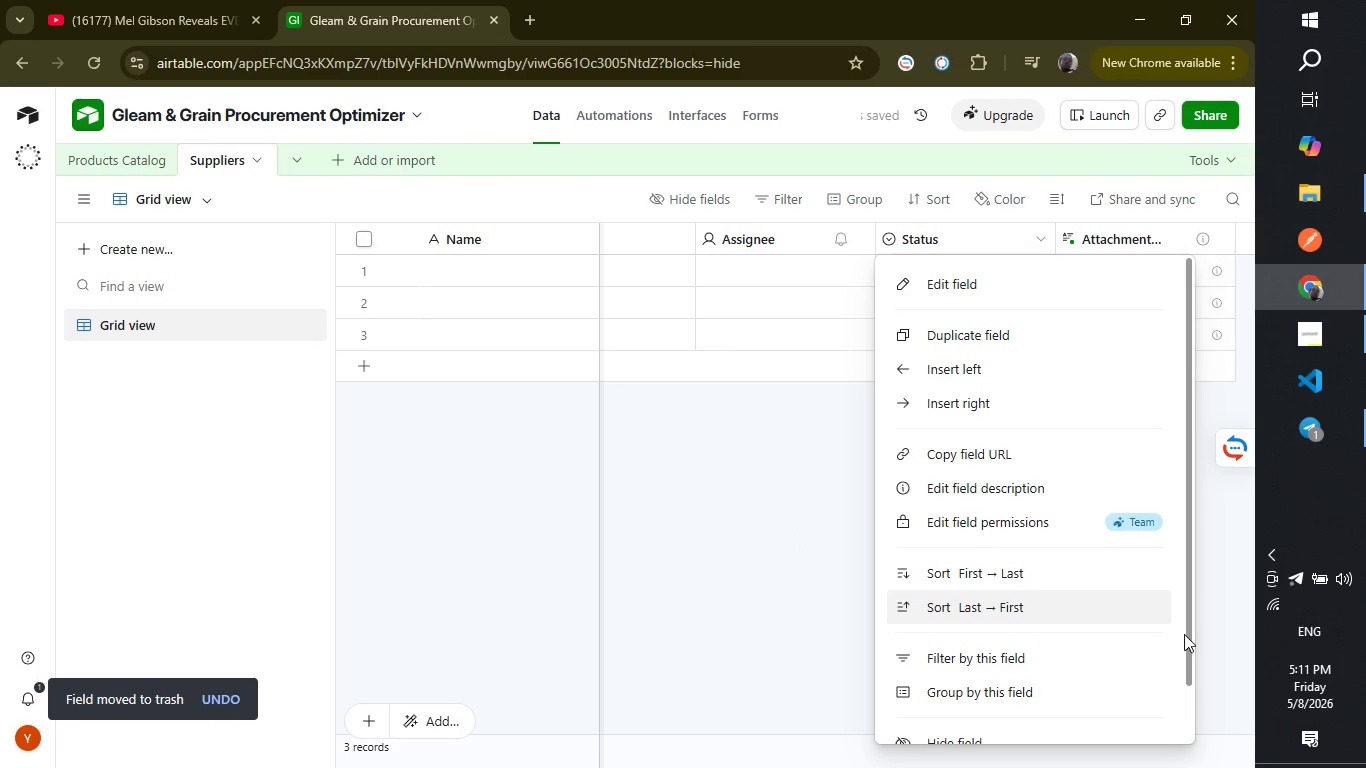 
left_click_drag(start_coordinate=[1184, 634], to_coordinate=[1243, 714])
 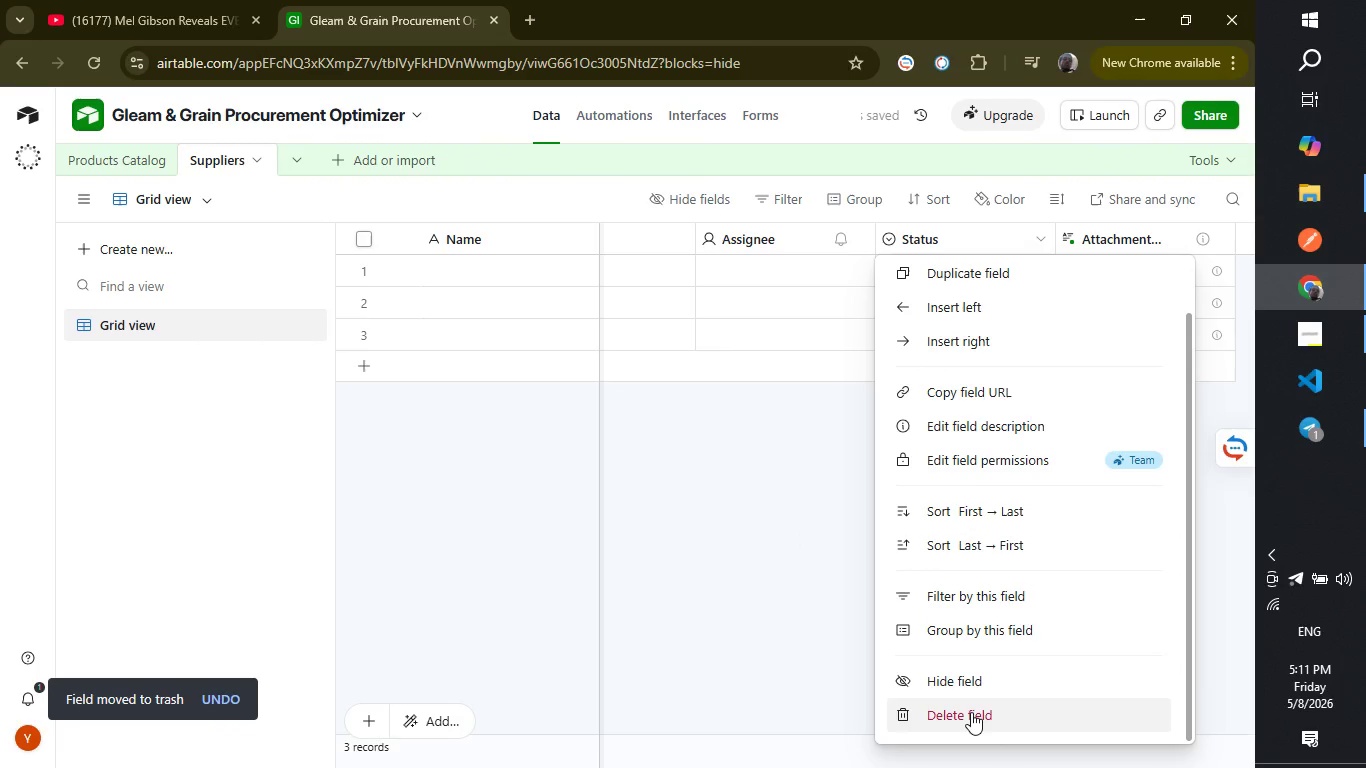 
left_click([971, 712])
 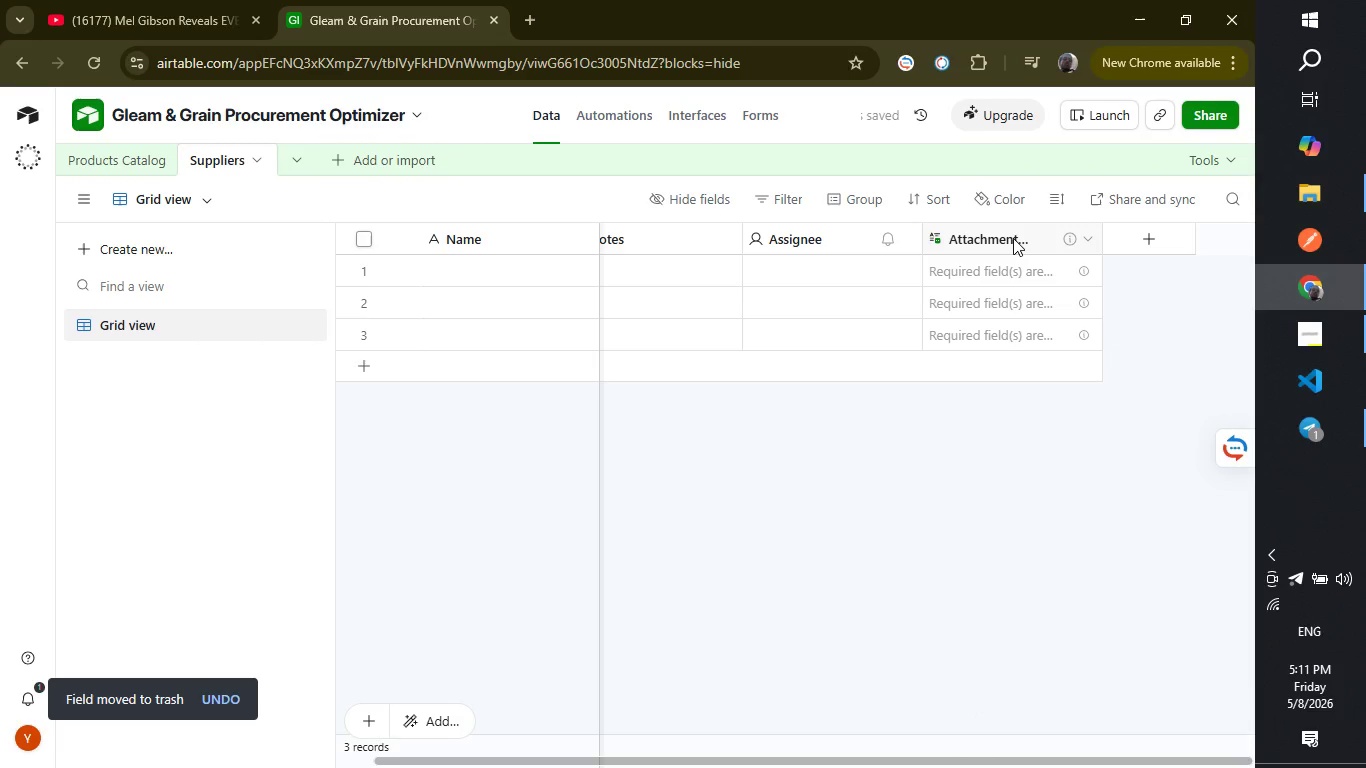 
right_click([1014, 238])
 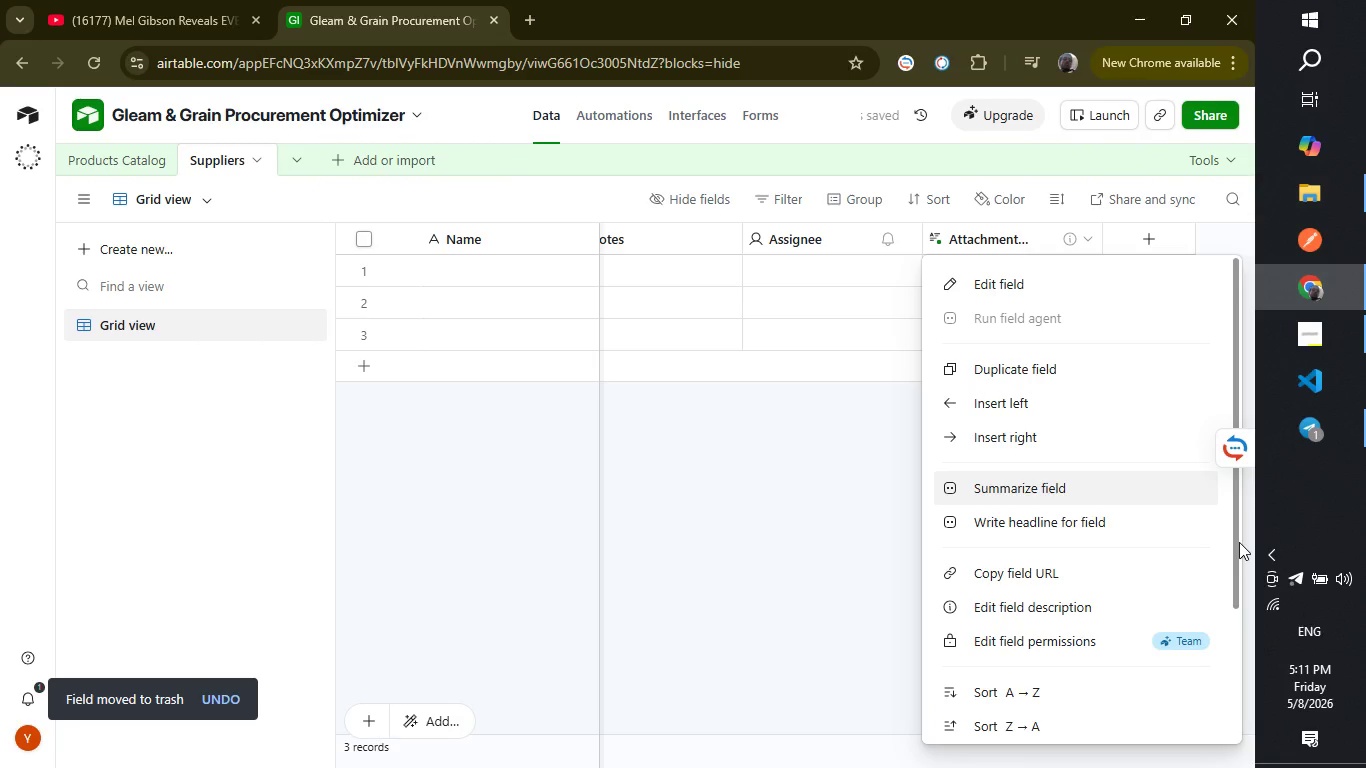 
left_click_drag(start_coordinate=[1239, 542], to_coordinate=[1220, 708])
 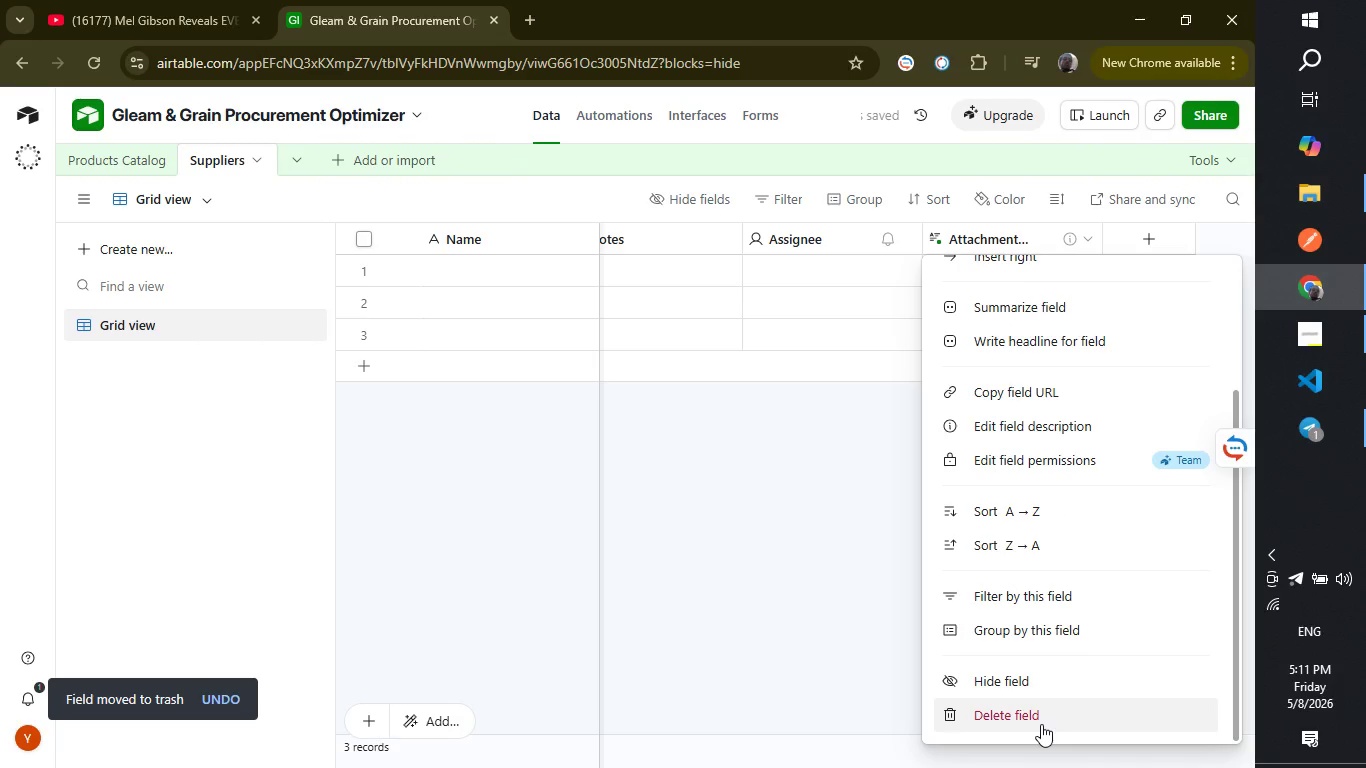 
left_click([1041, 724])
 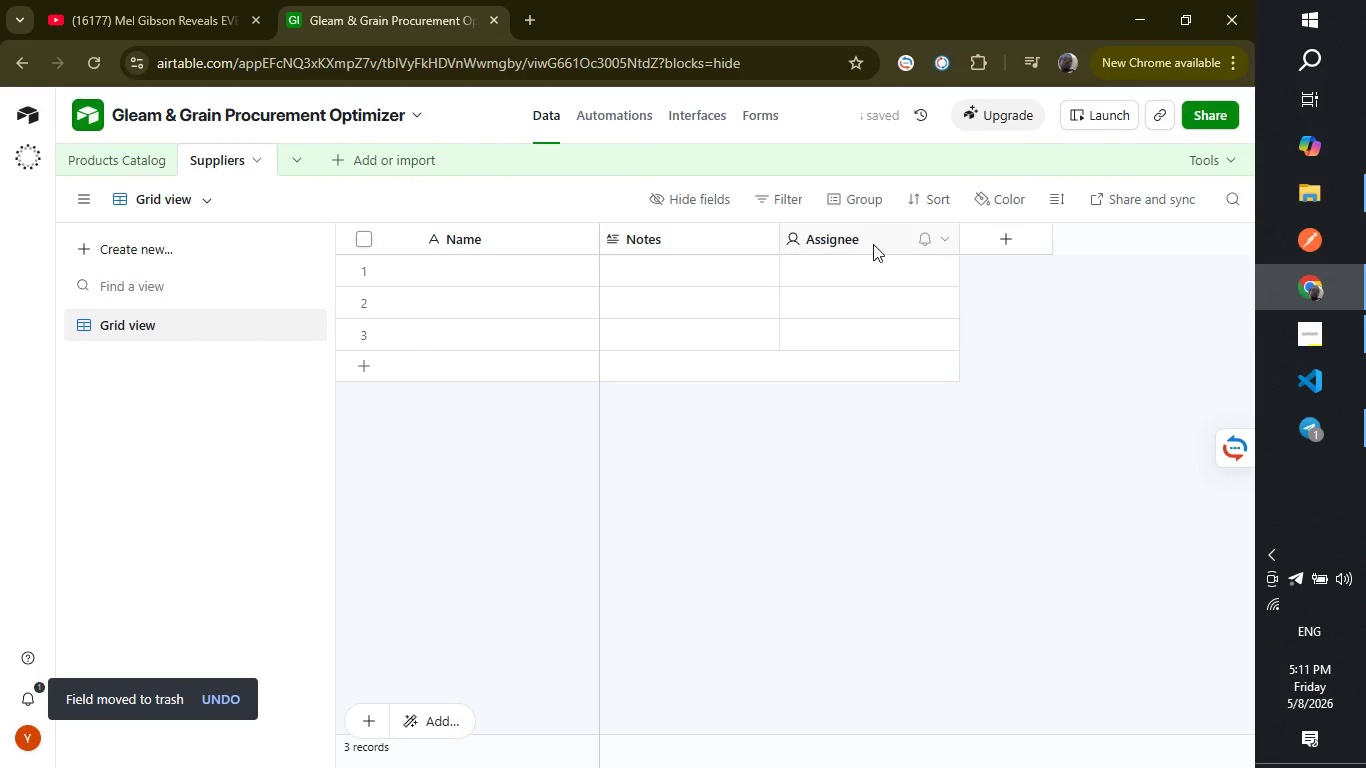 
right_click([874, 244])
 